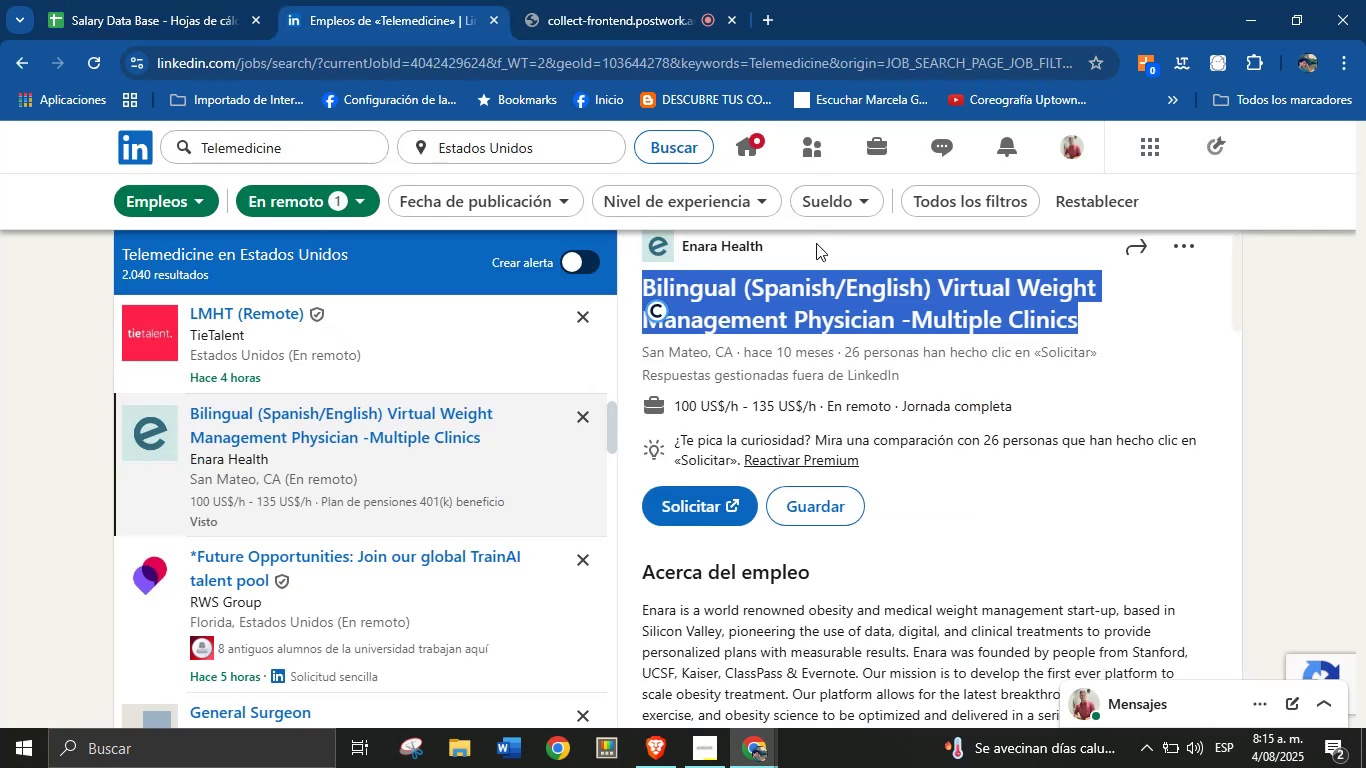 
left_click([811, 251])
 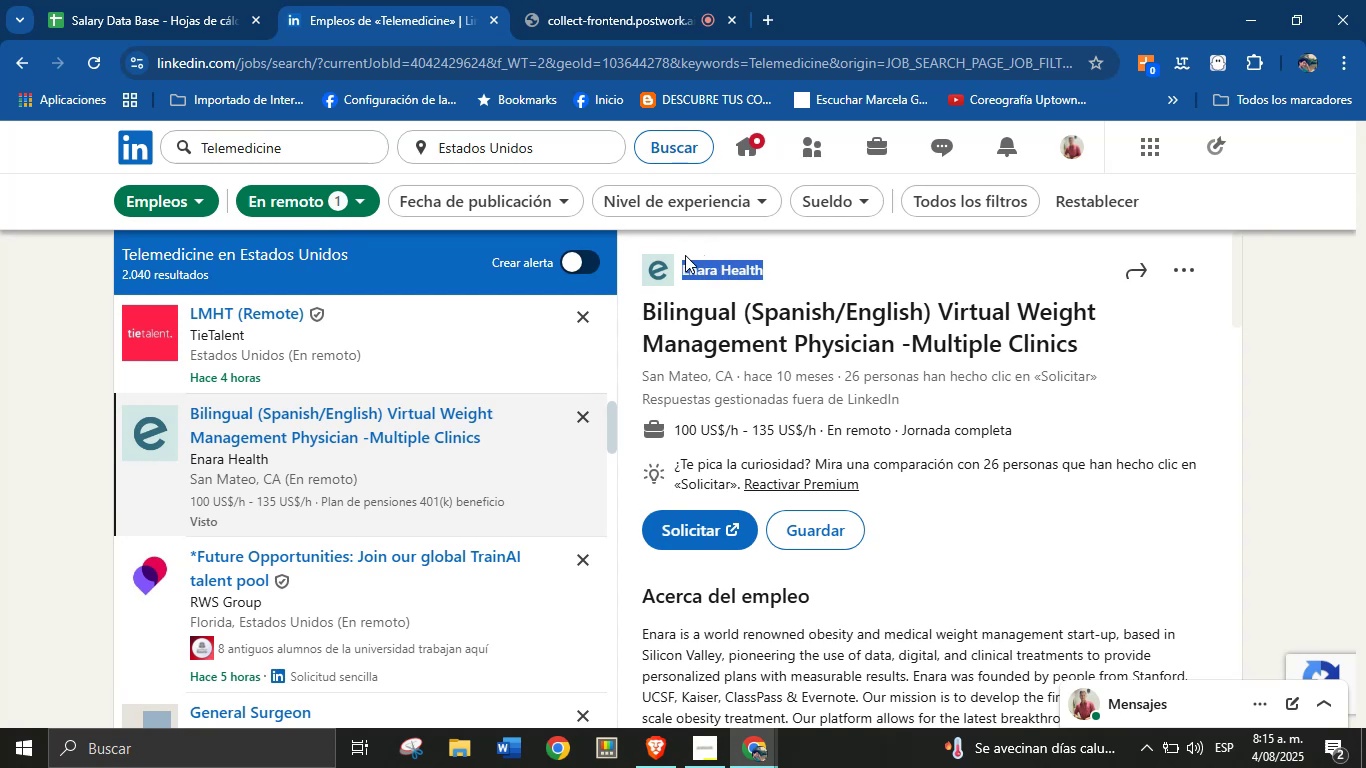 
key(Control+C)
 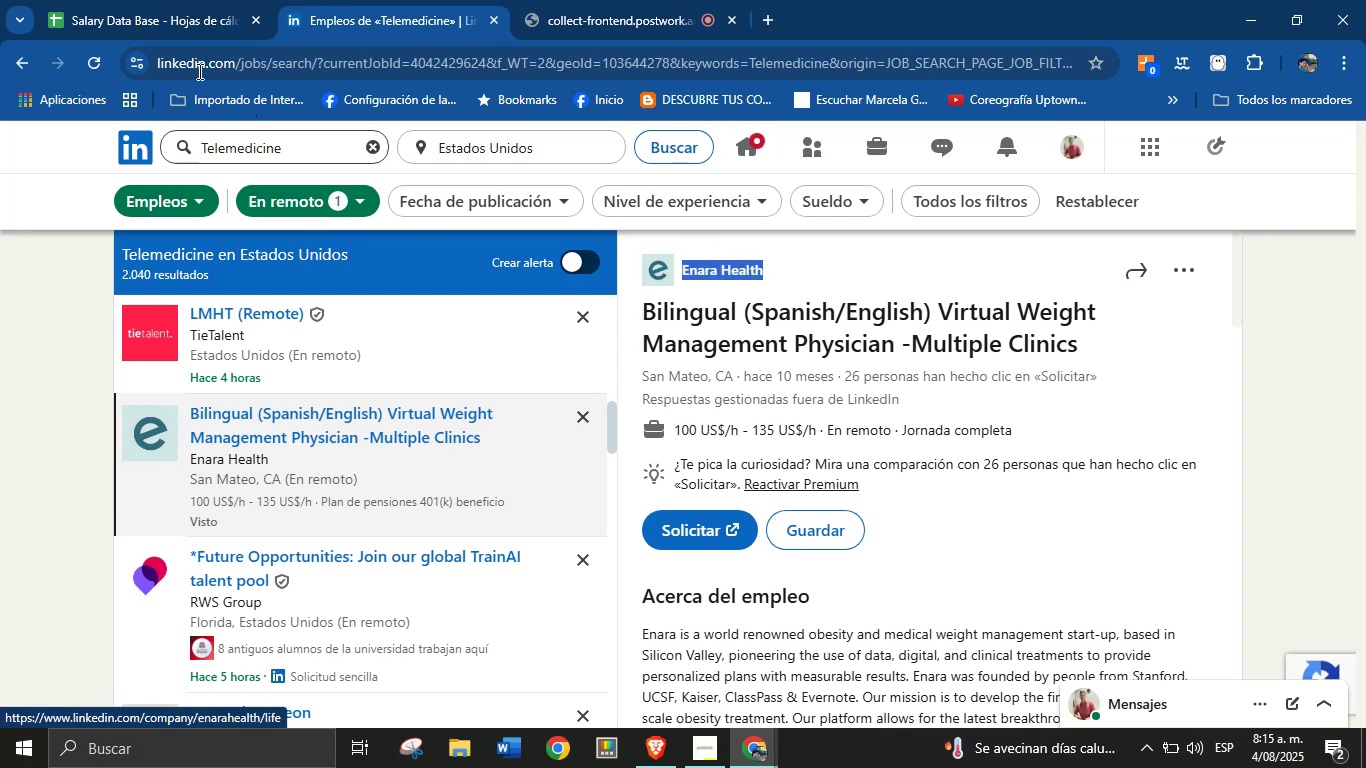 
left_click([119, 0])
 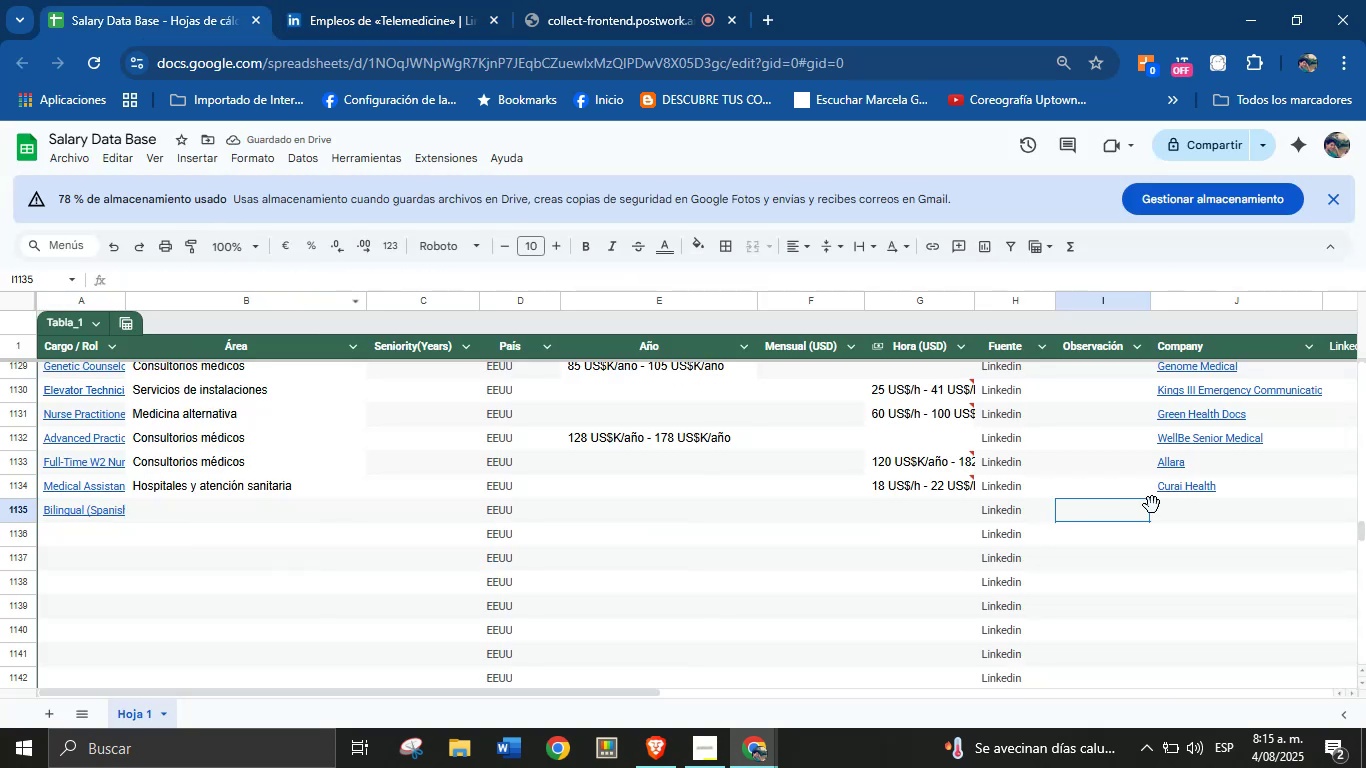 
left_click([1191, 508])
 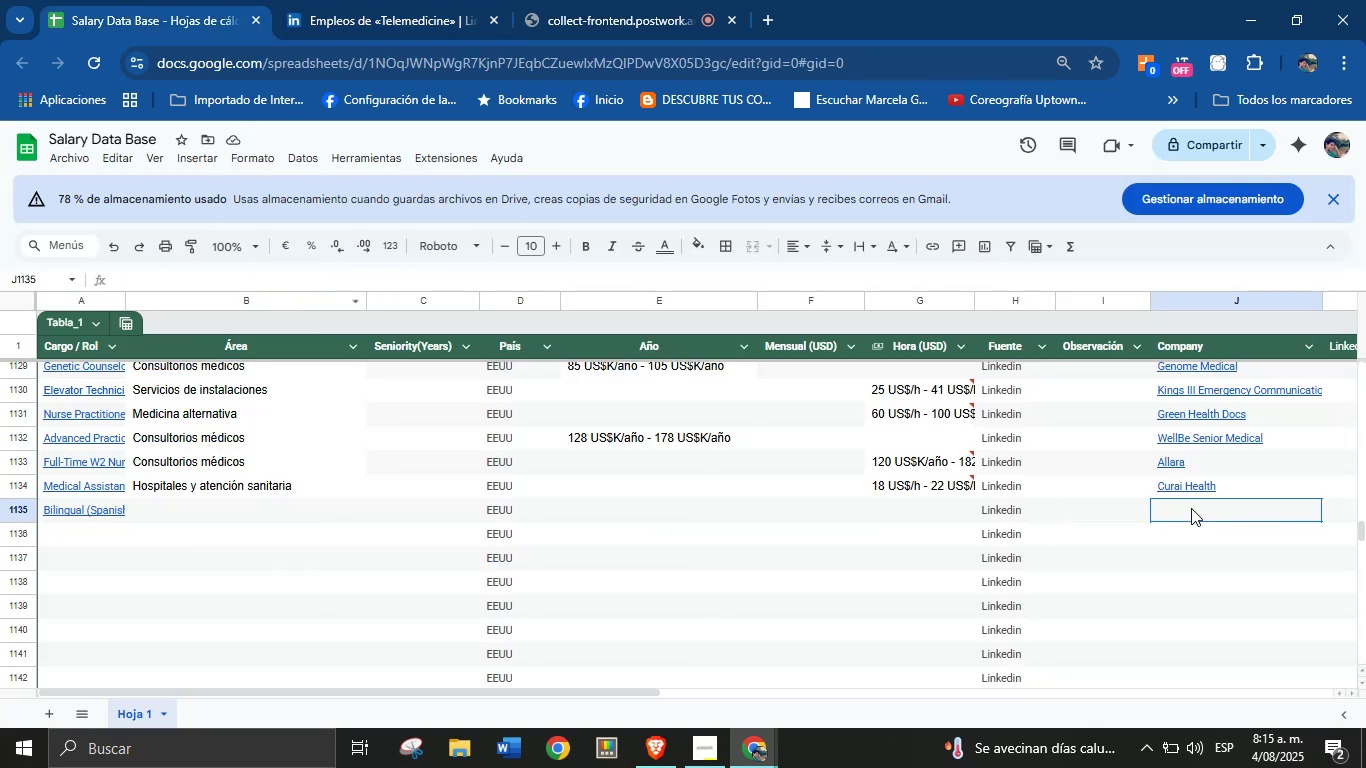 
key(Control+V)
 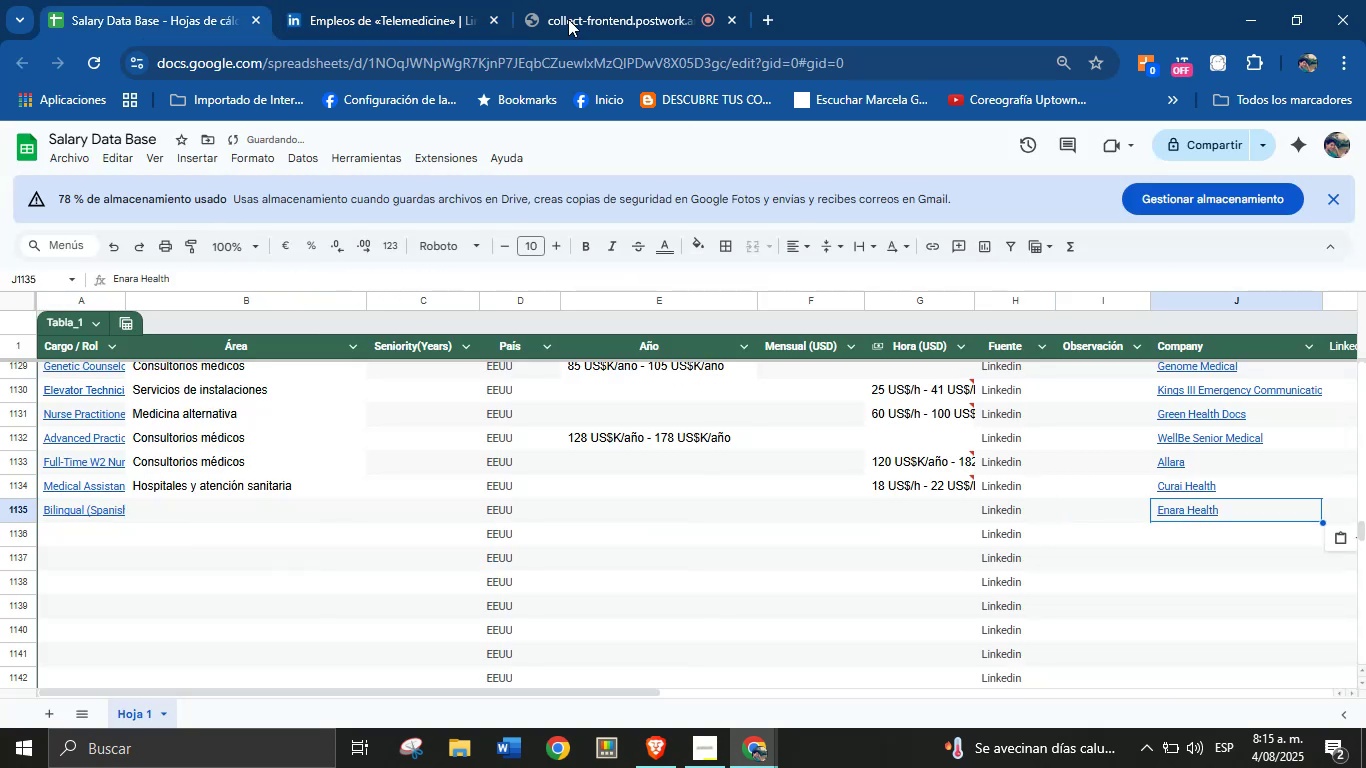 
left_click([393, 0])
 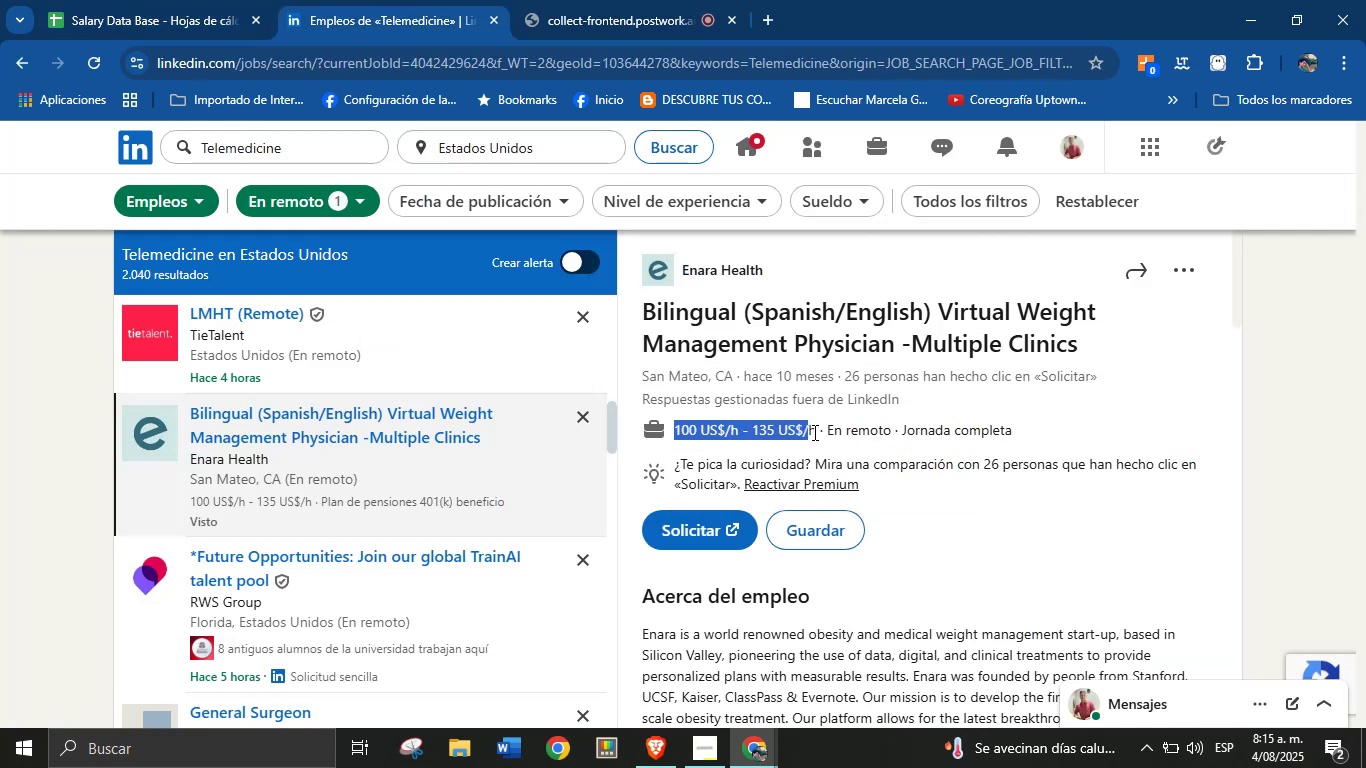 
key(Control+C)
 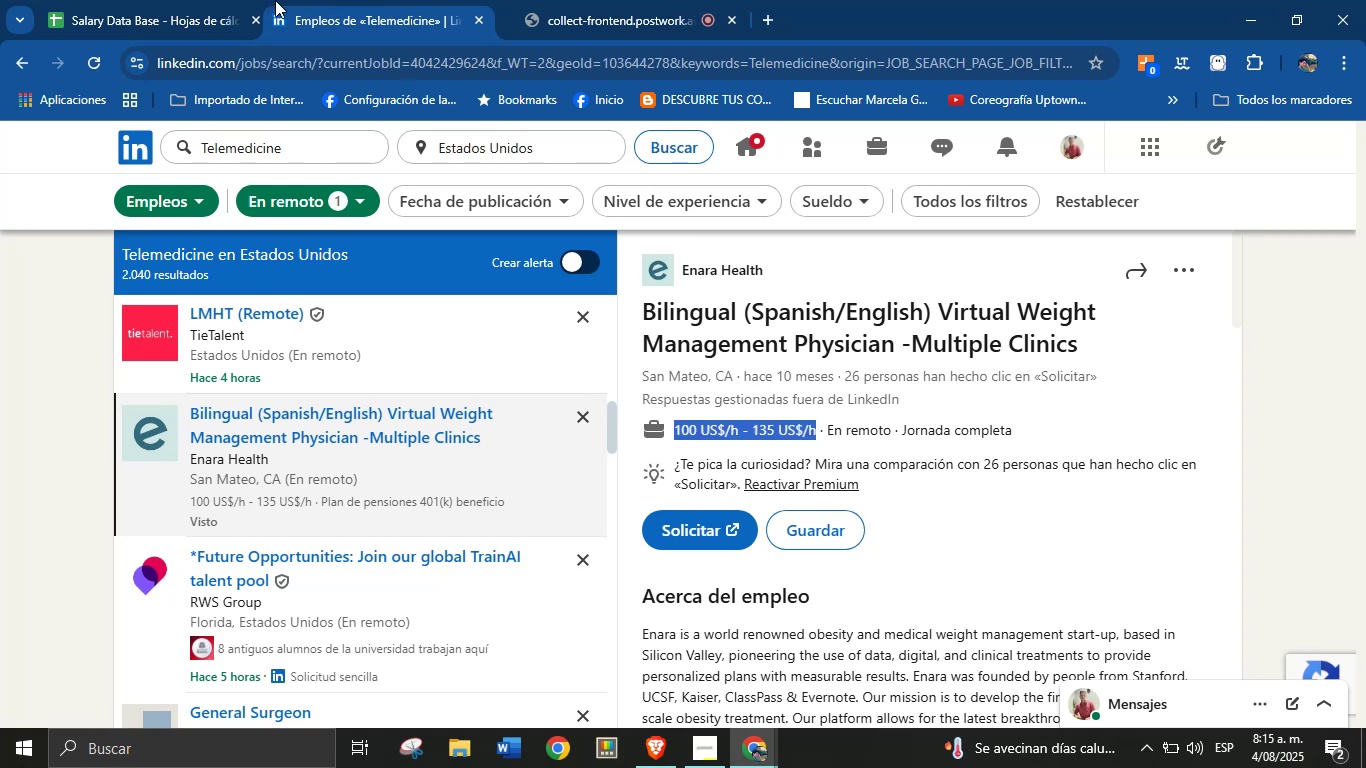 
left_click([222, 0])
 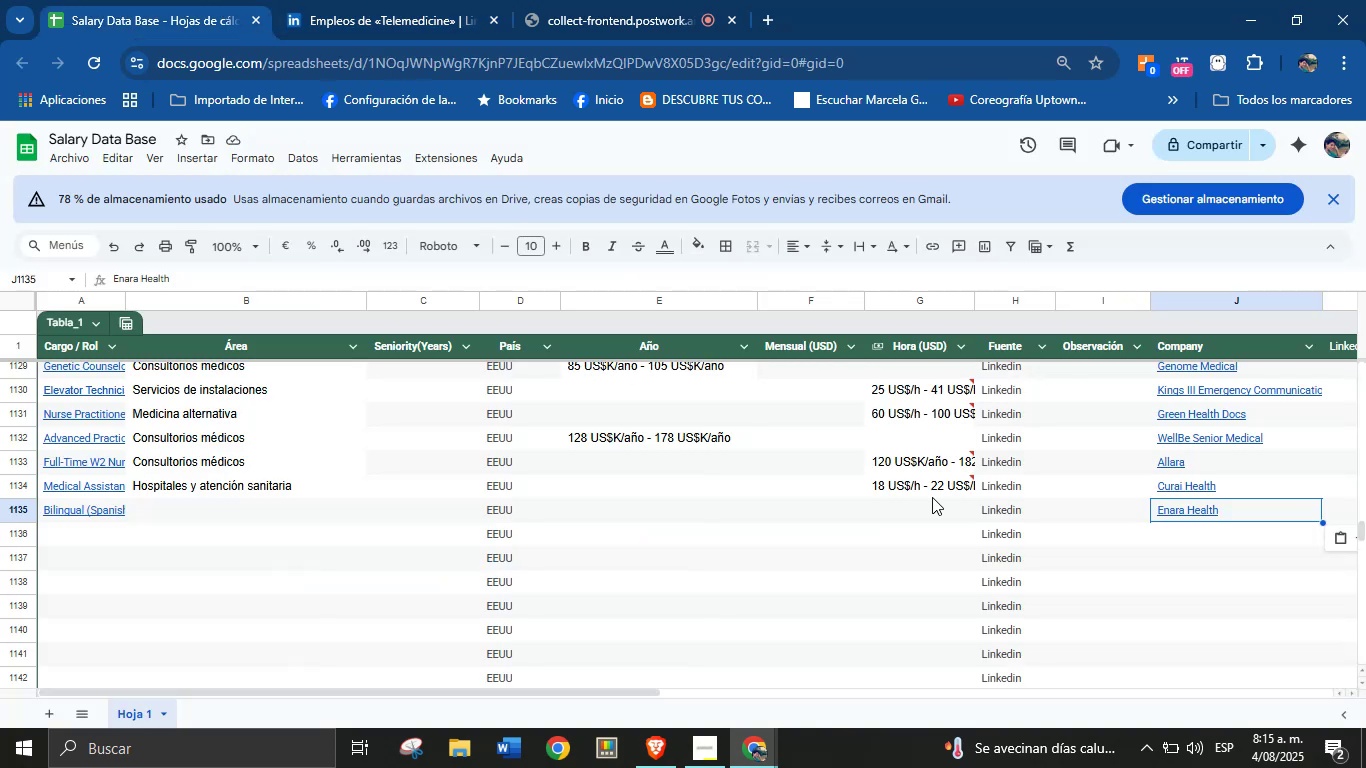 
left_click([941, 500])
 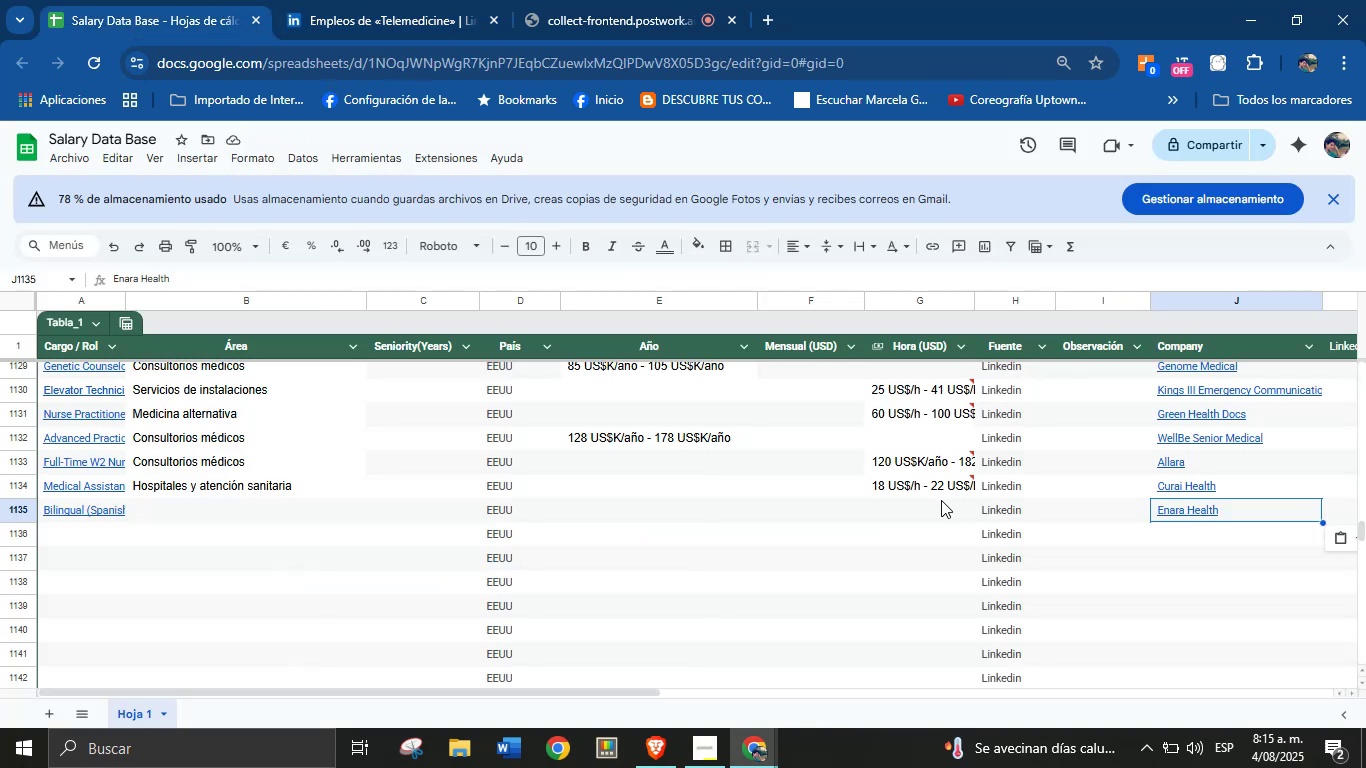 
hold_key(key=ControlLeft, duration=0.5)
 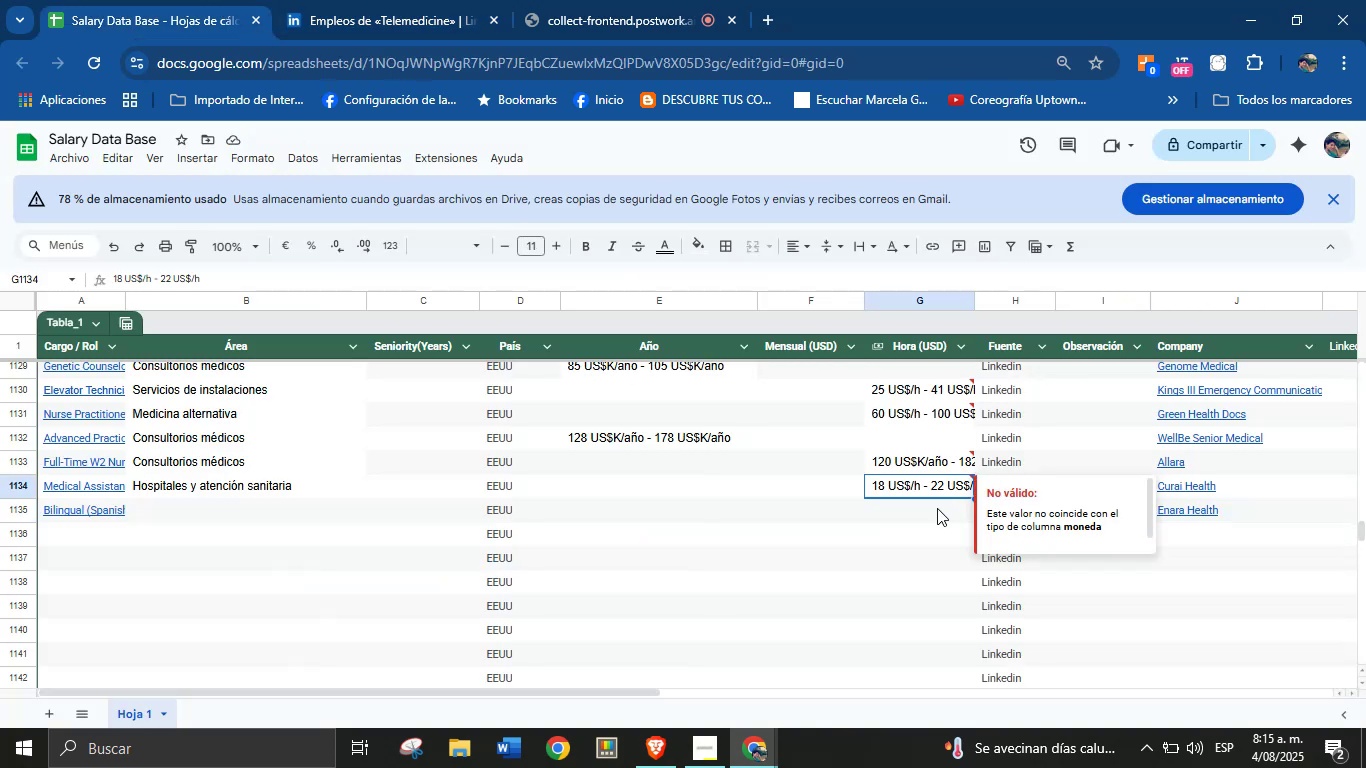 
left_click([937, 508])
 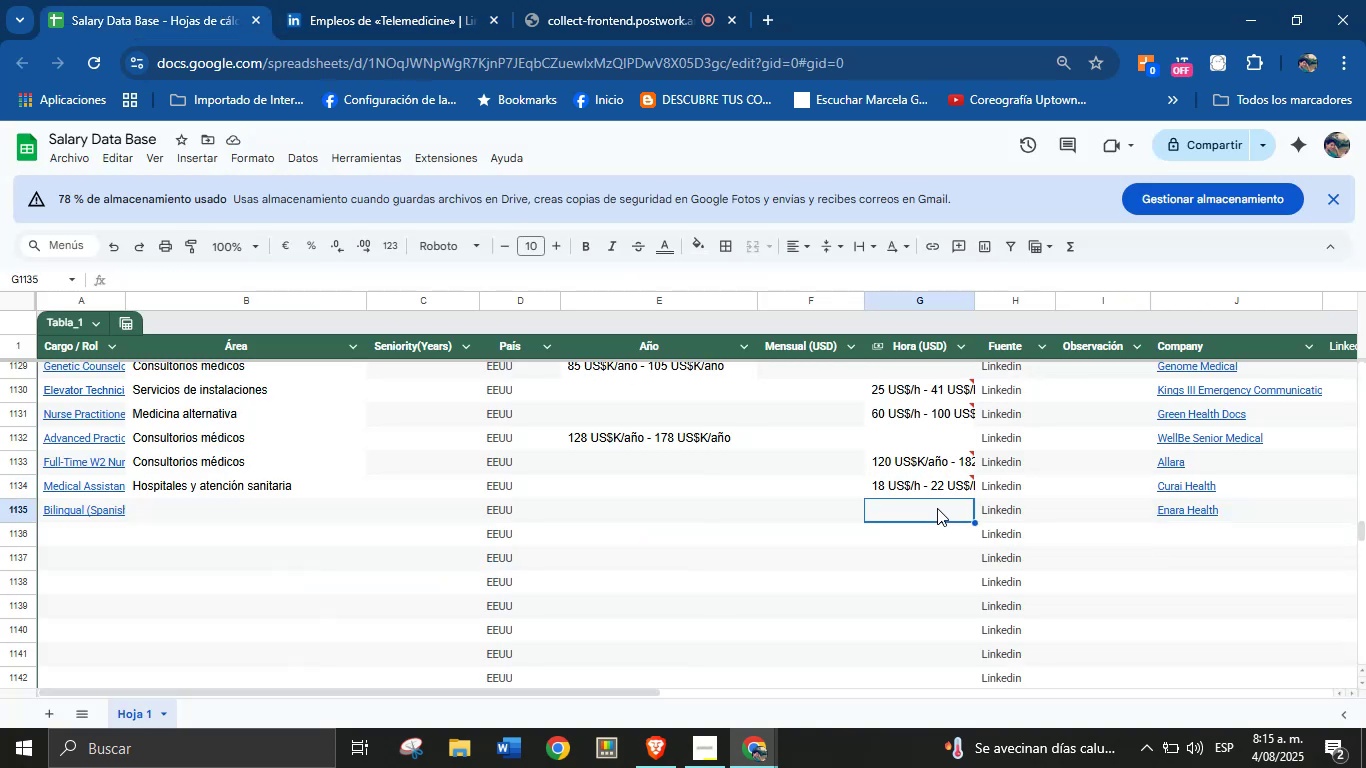 
key(Control+V)
 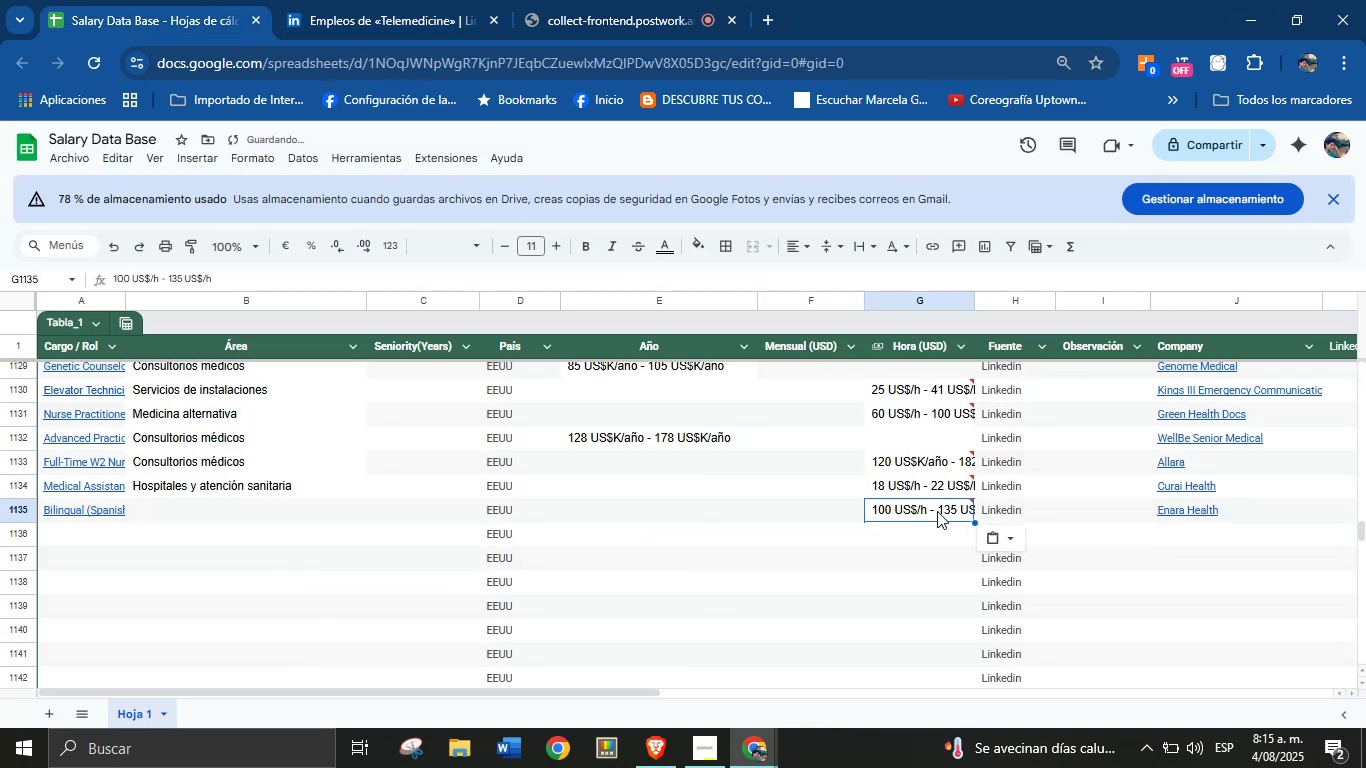 
scroll: coordinate [931, 537], scroll_direction: none, amount: 0.0
 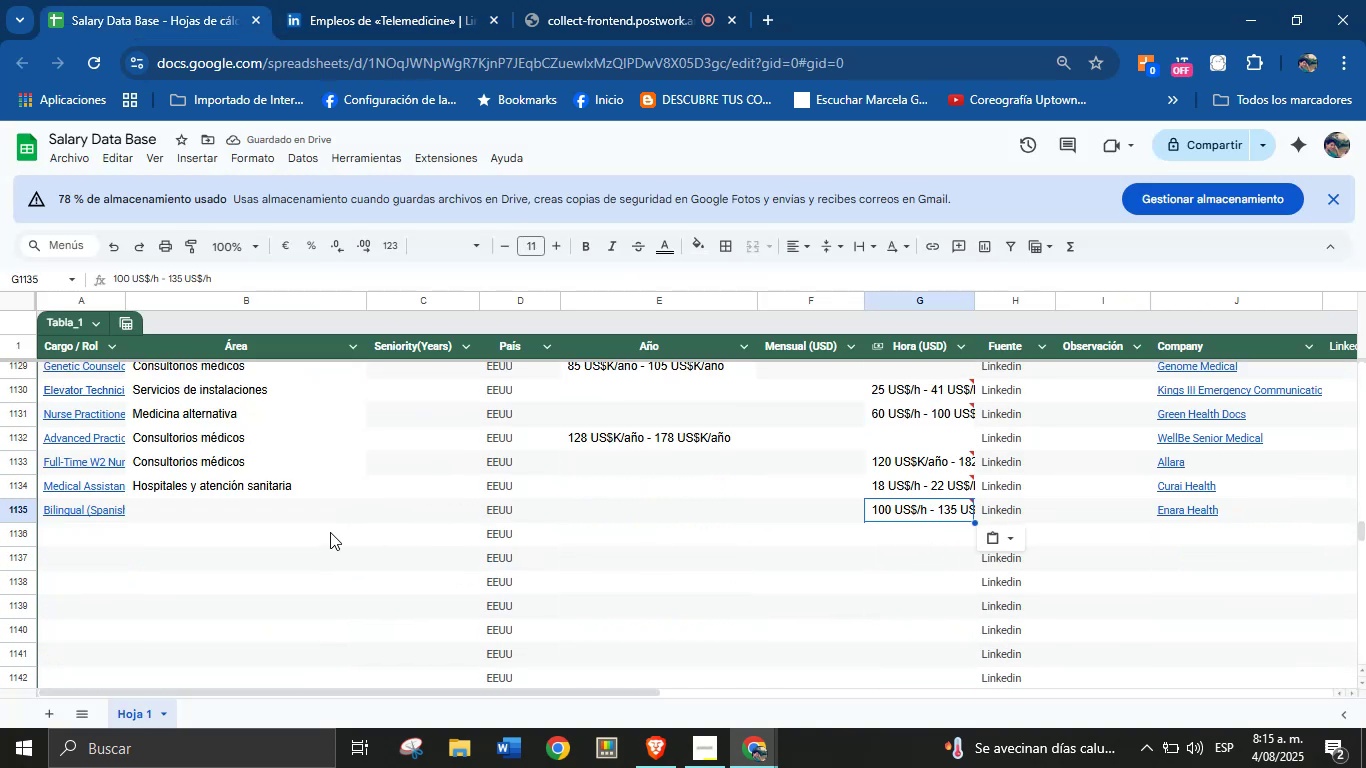 
left_click([228, 520])
 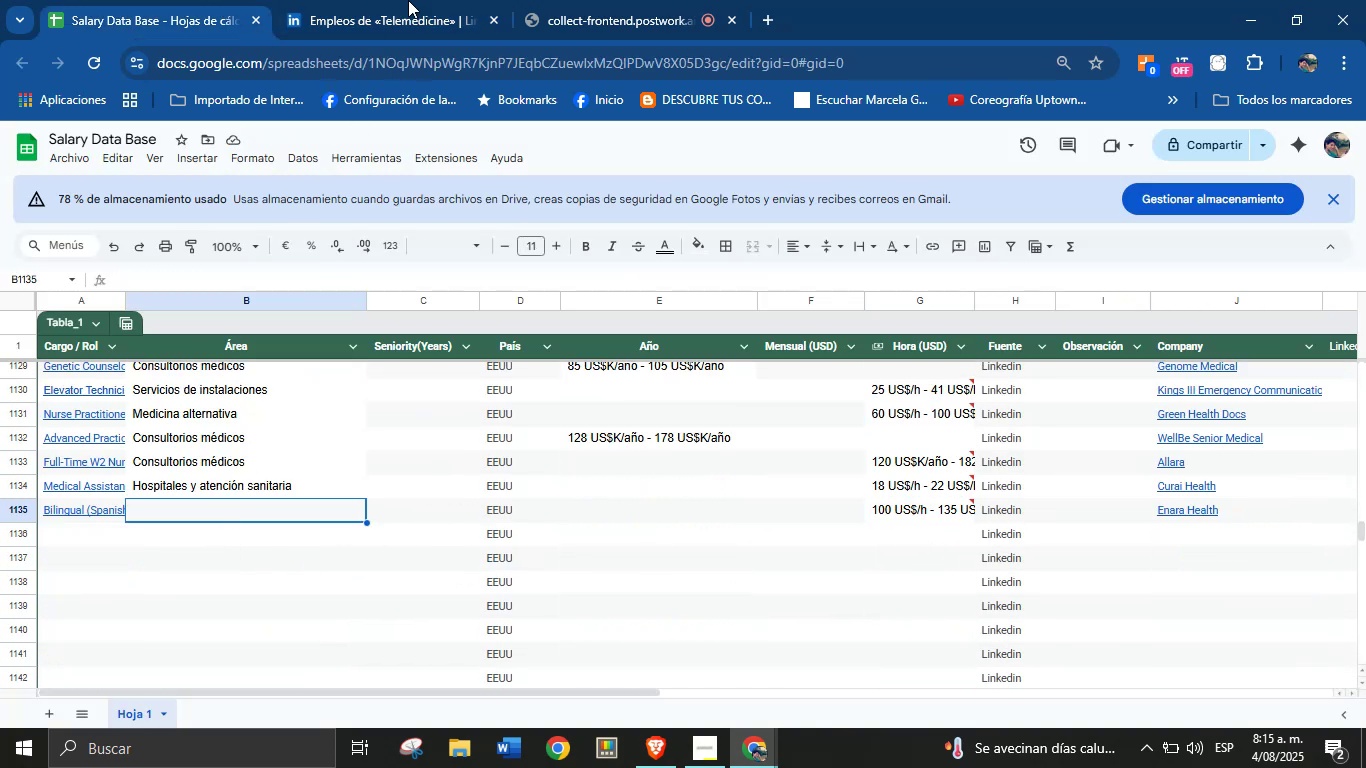 
left_click([442, 0])
 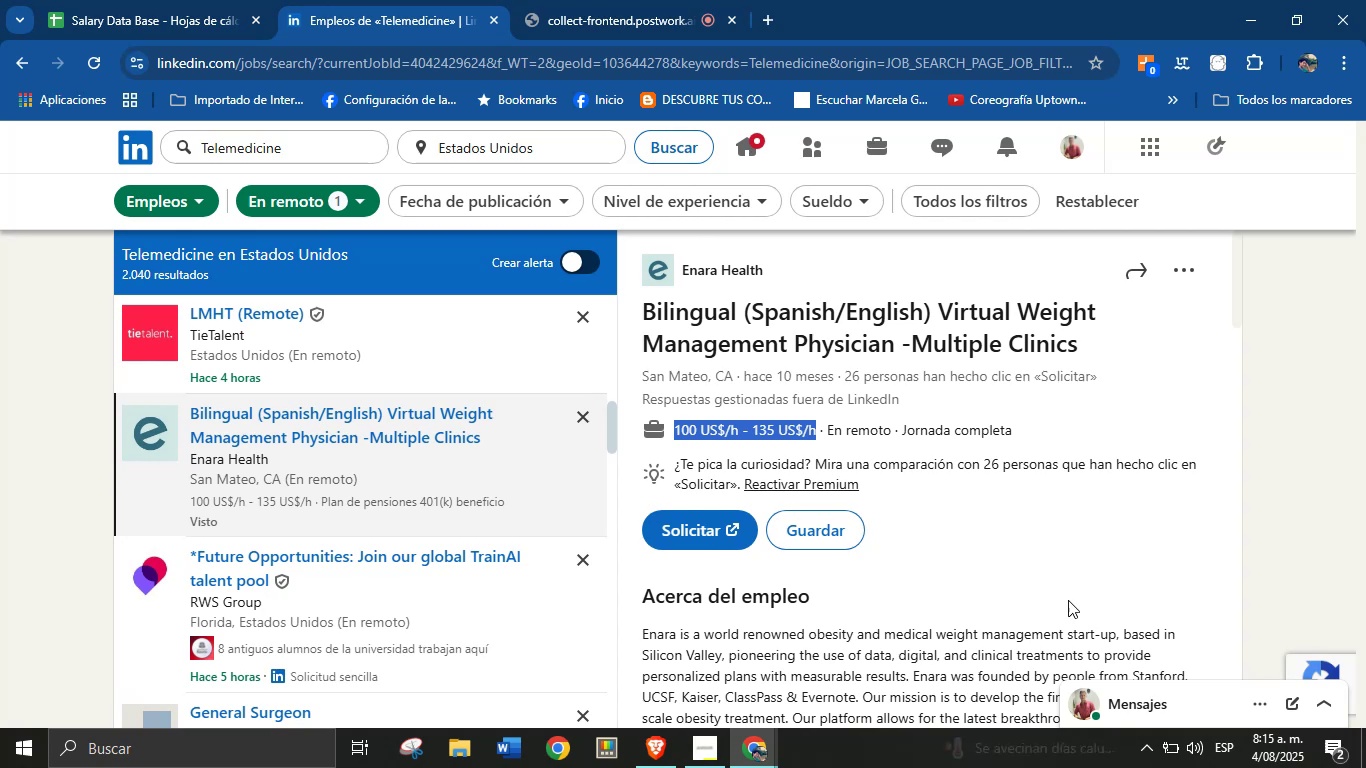 
scroll: coordinate [1007, 567], scroll_direction: down, amount: 25.0
 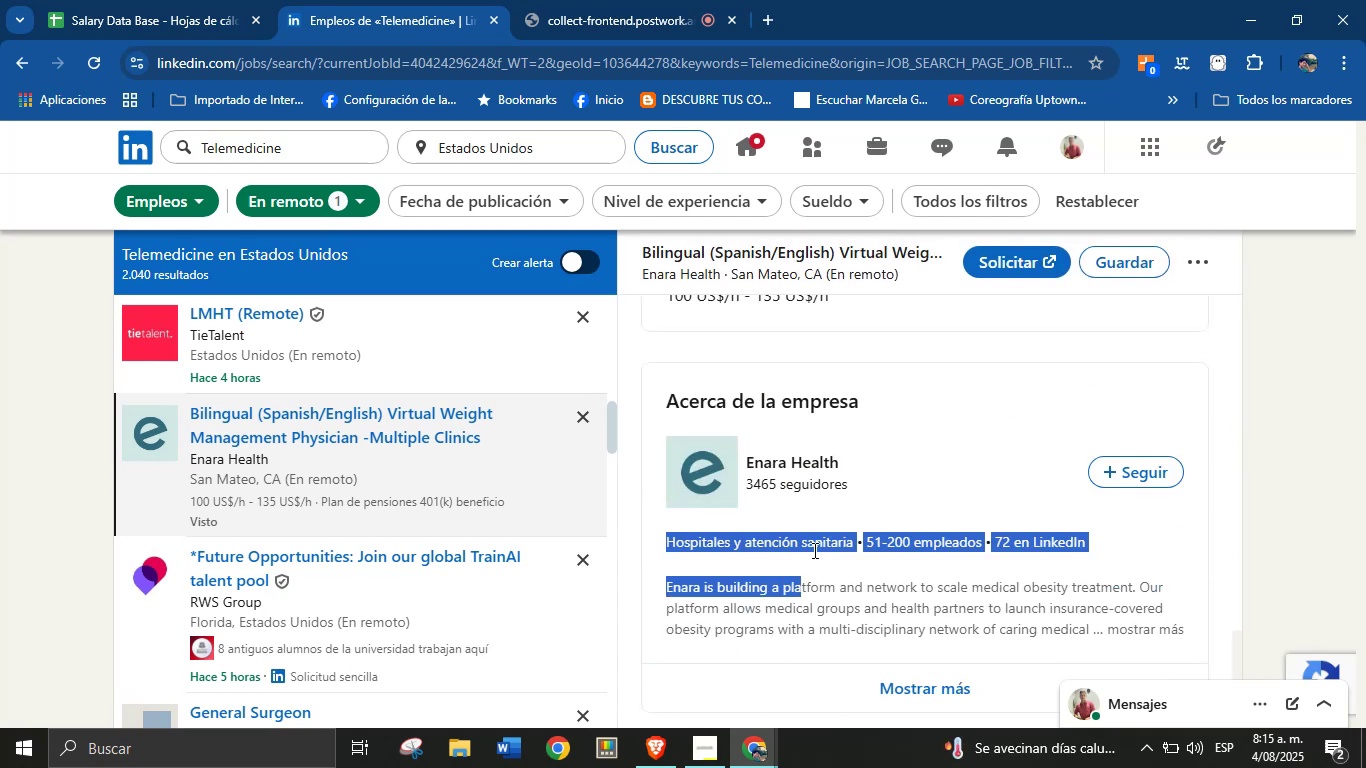 
key(Control+C)
 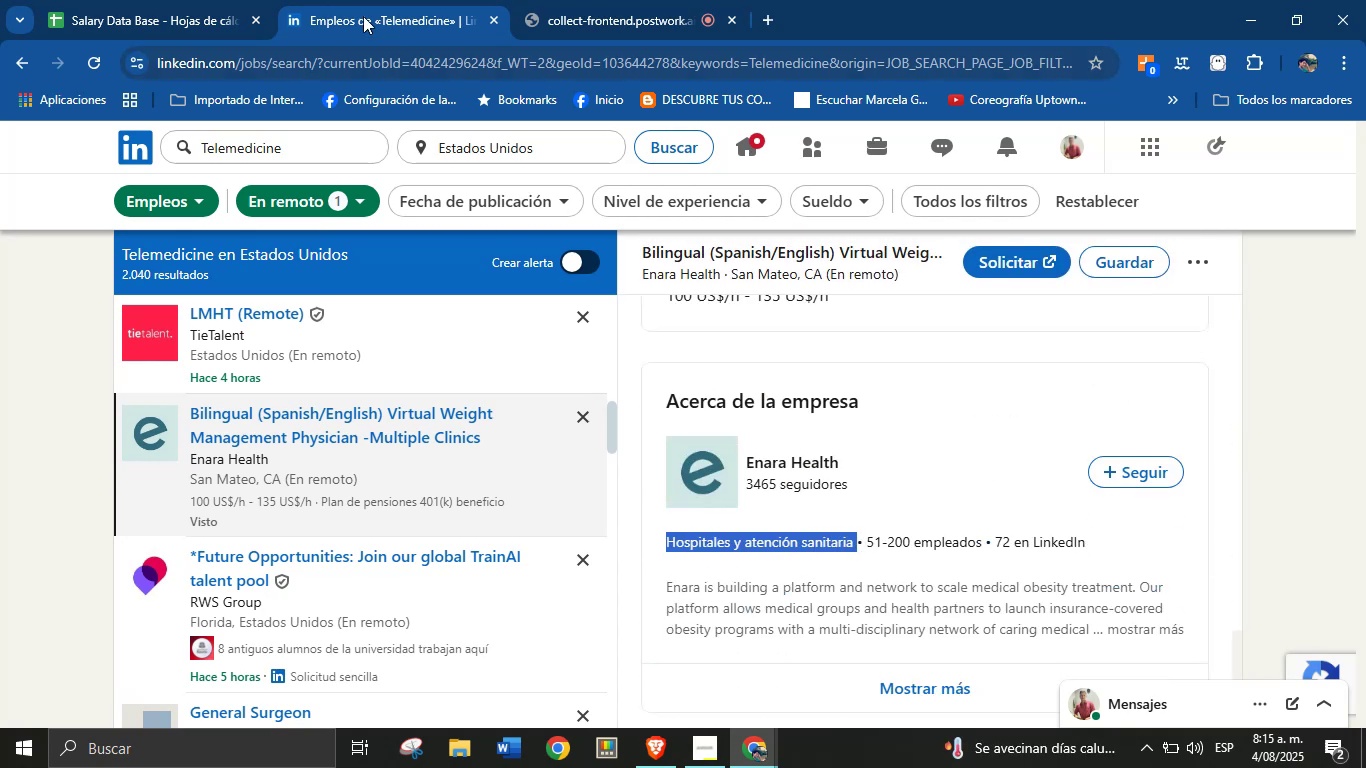 
left_click([211, 0])
 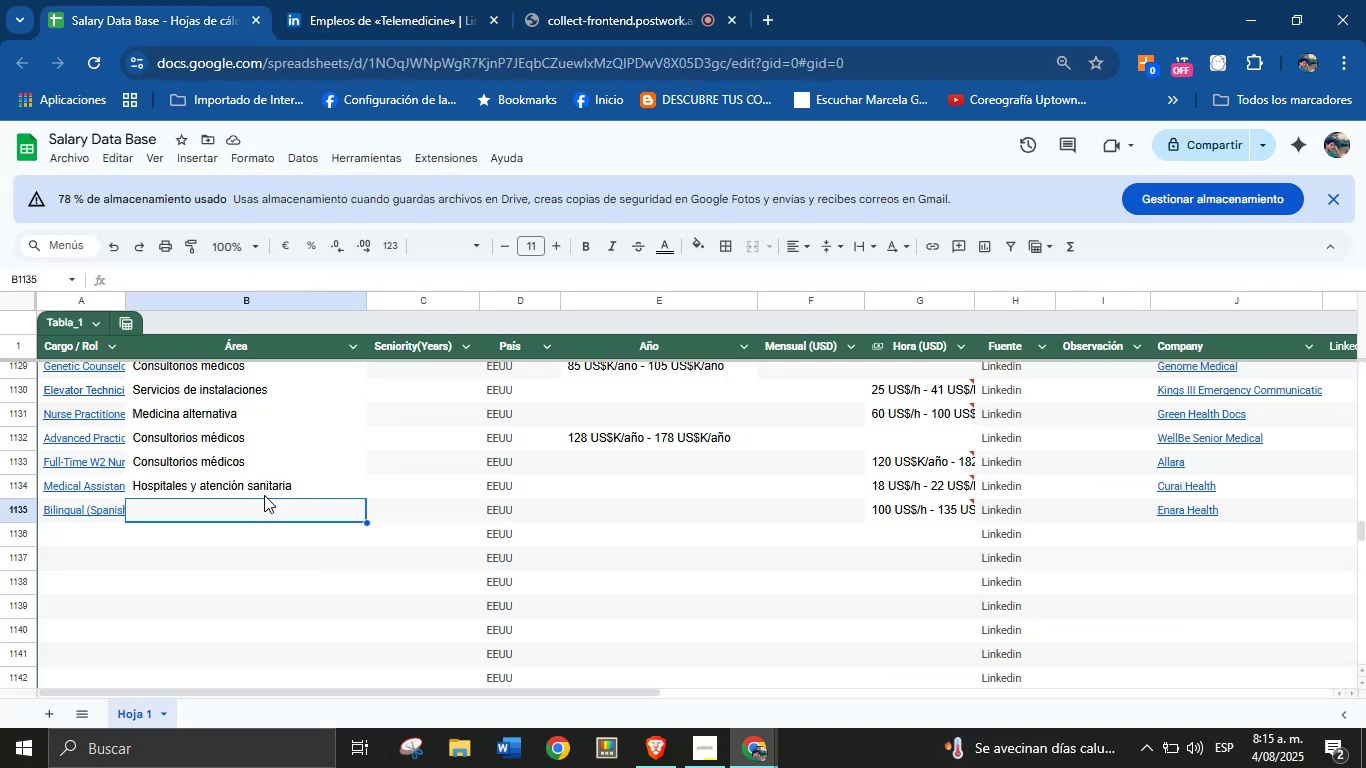 
left_click([257, 505])
 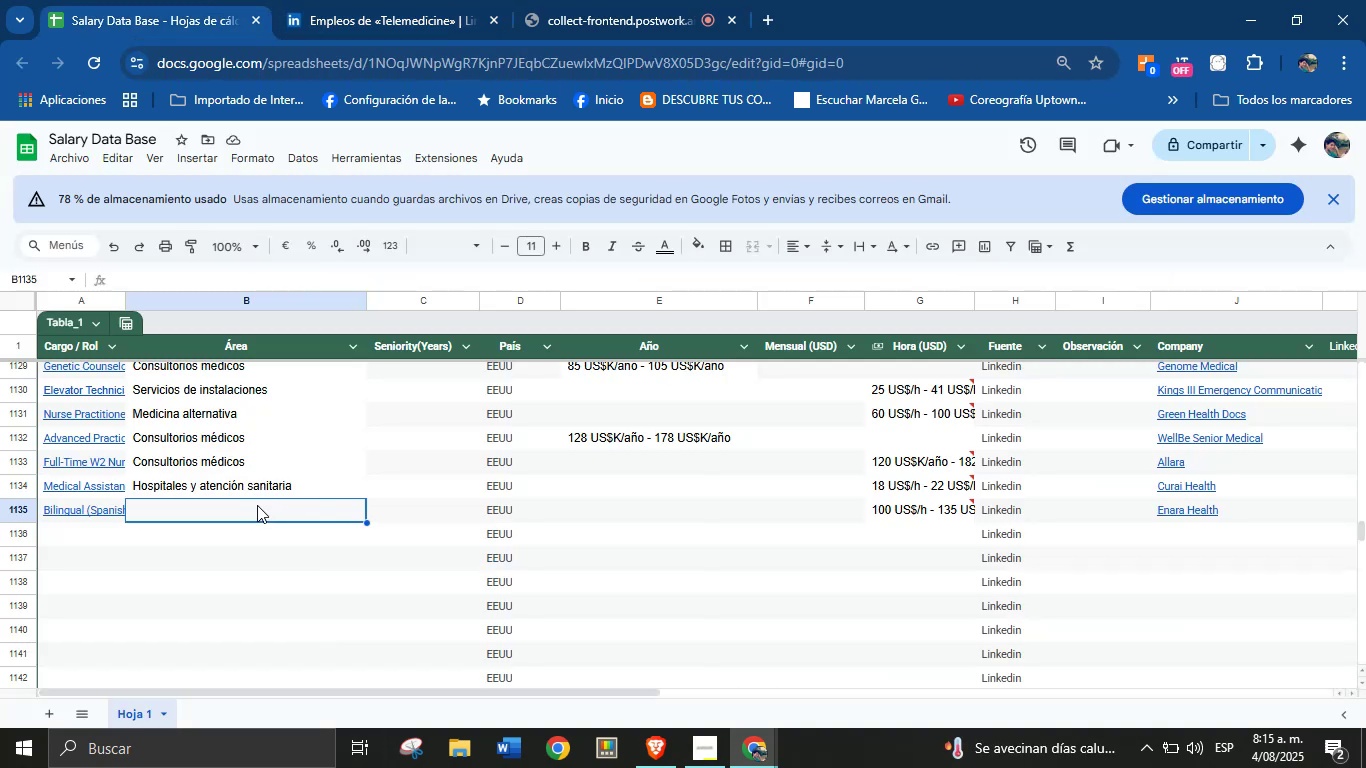 
key(Control+V)
 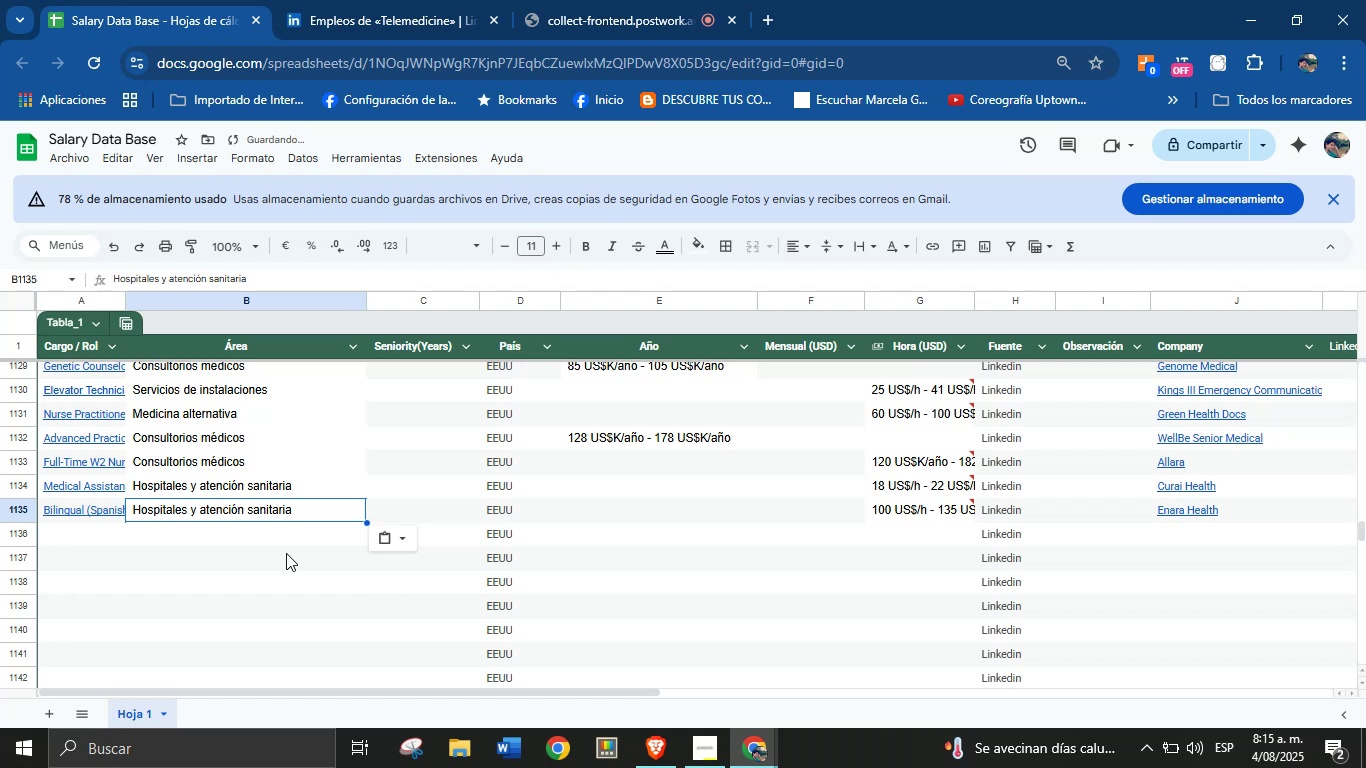 
left_click([63, 532])
 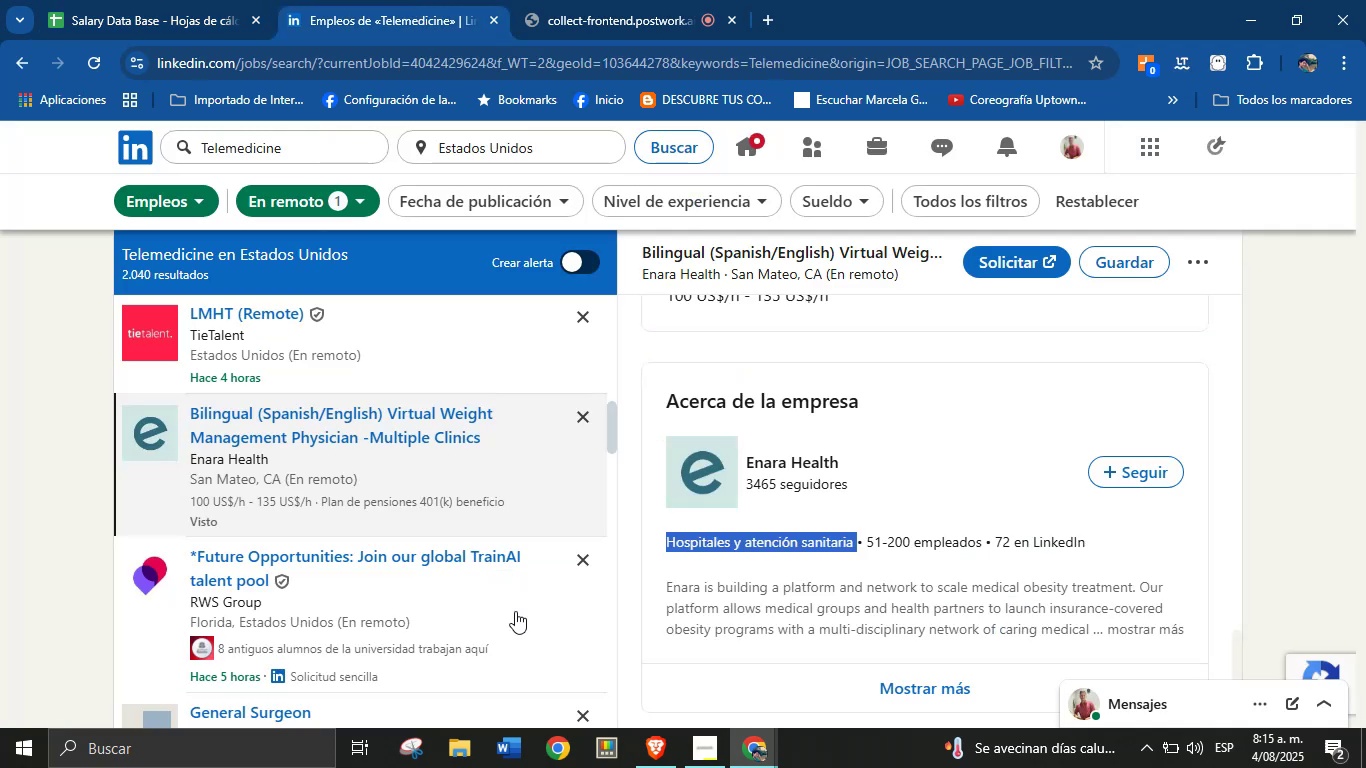 
scroll: coordinate [373, 456], scroll_direction: down, amount: 3.0
 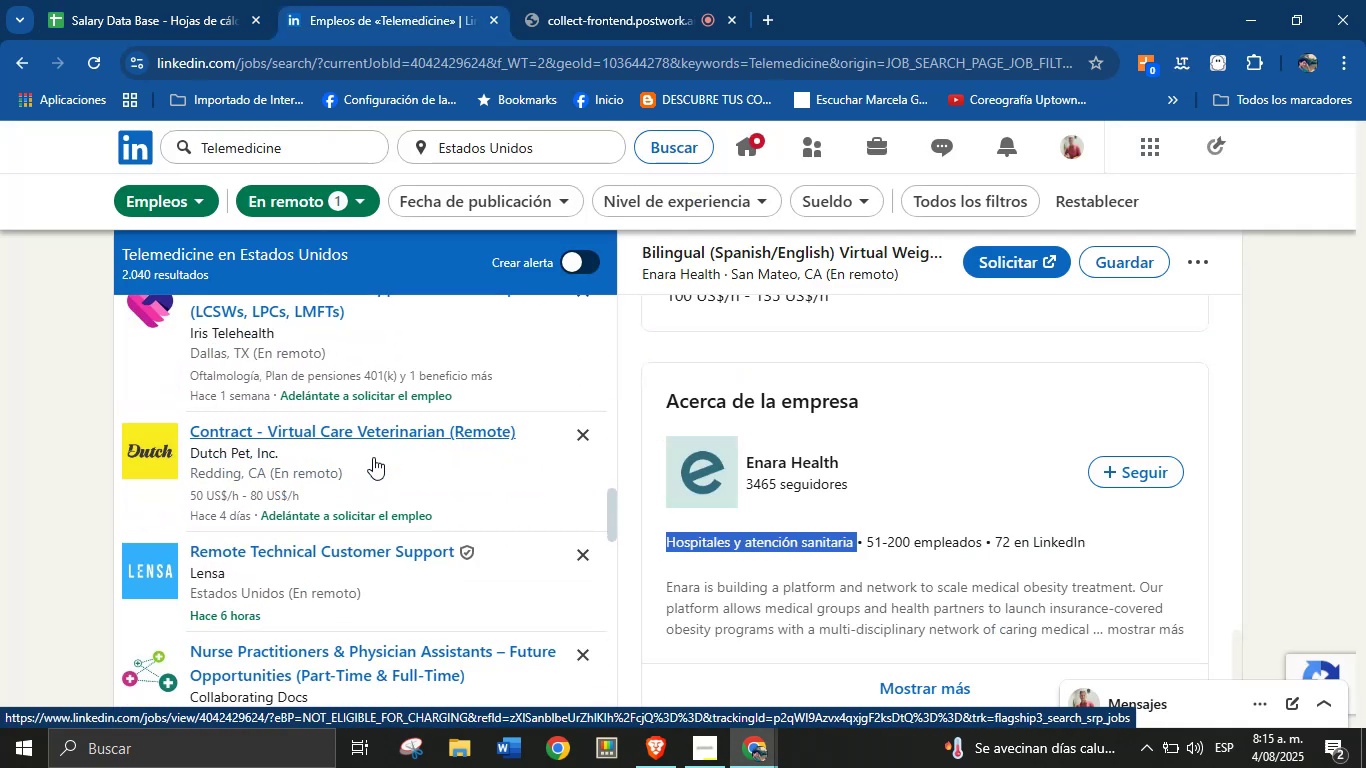 
left_click([291, 425])
 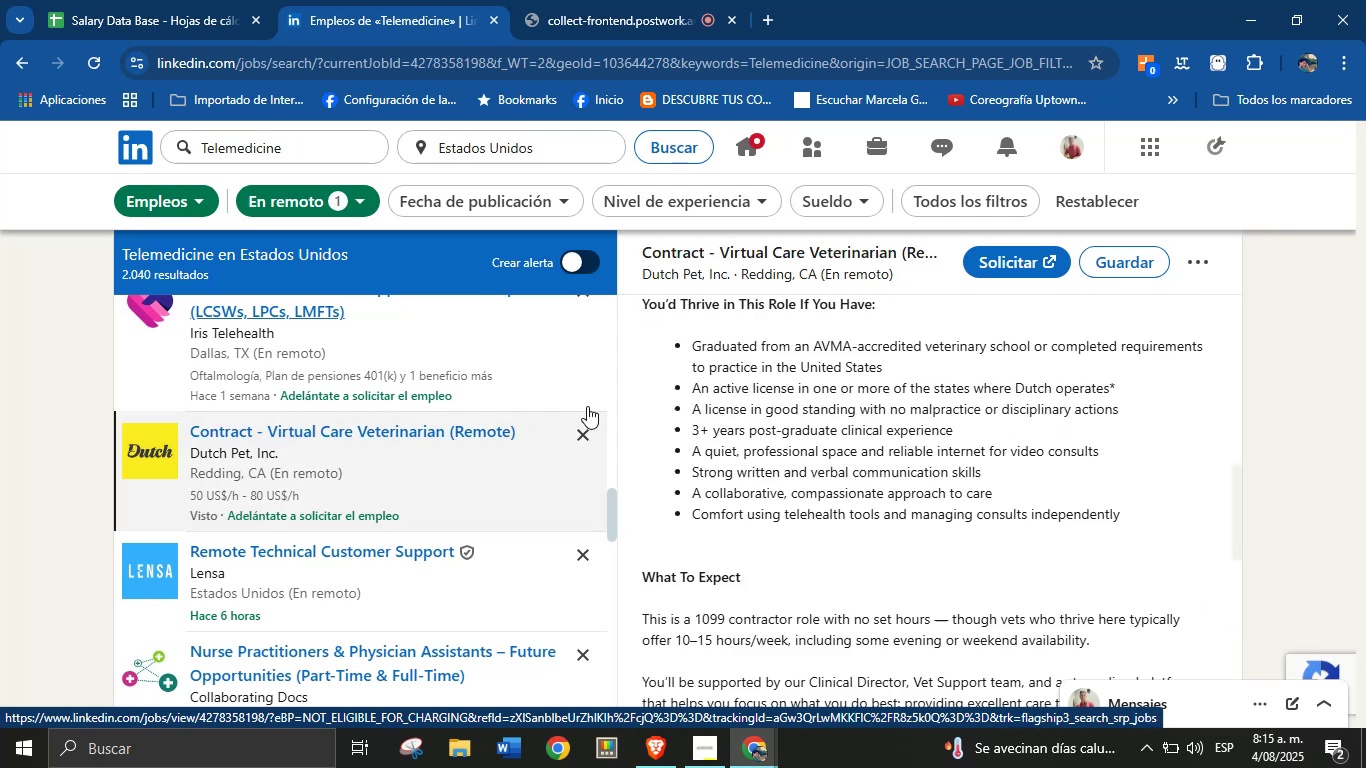 
scroll: coordinate [855, 511], scroll_direction: up, amount: 4.0
 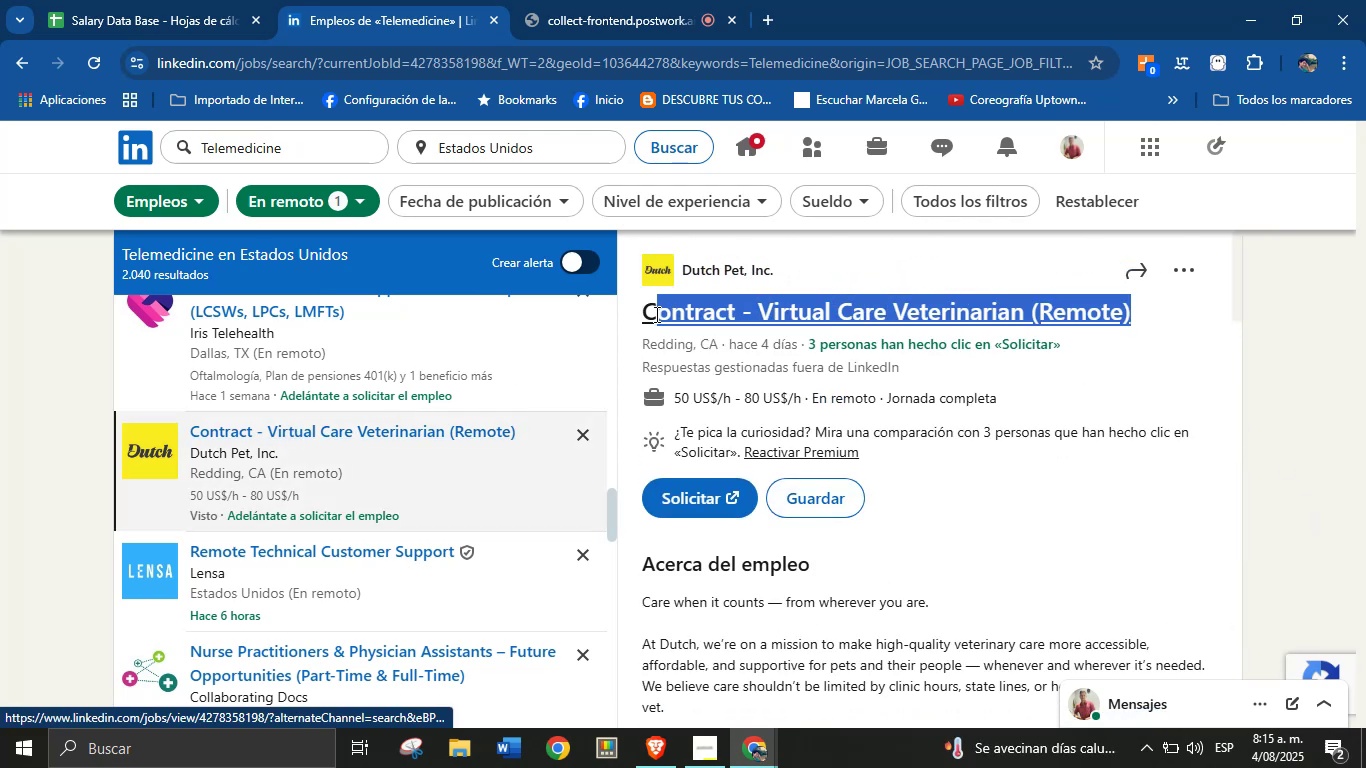 
key(Control+C)
 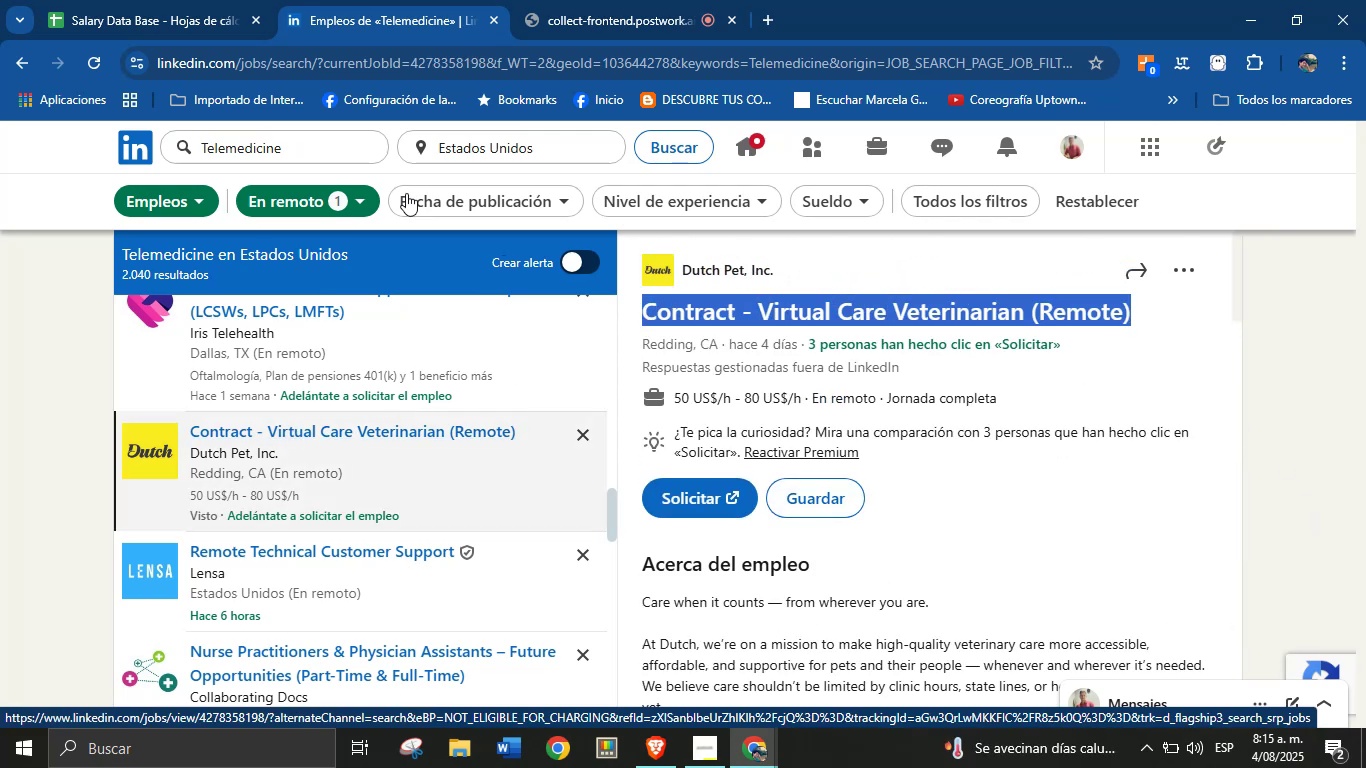 
left_click([75, 0])
 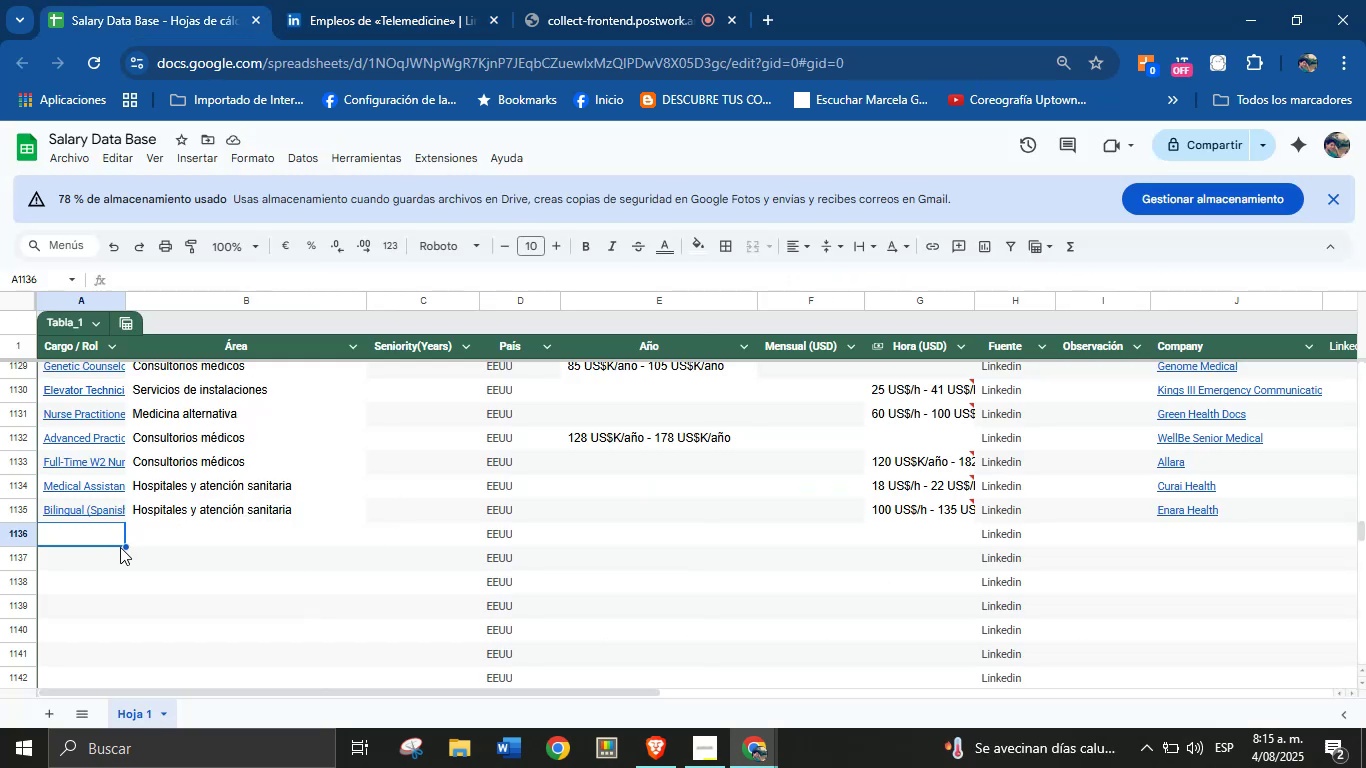 
key(Control+V)
 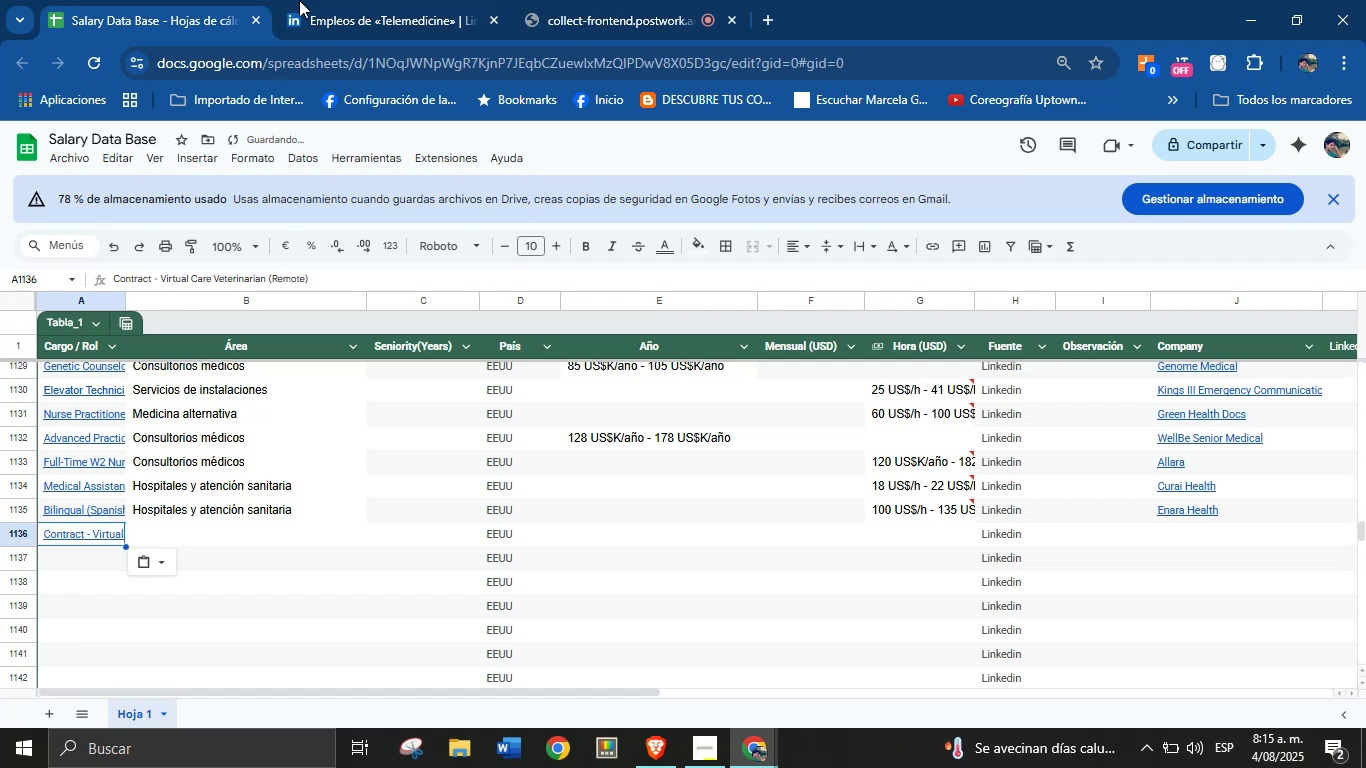 
left_click([342, 0])
 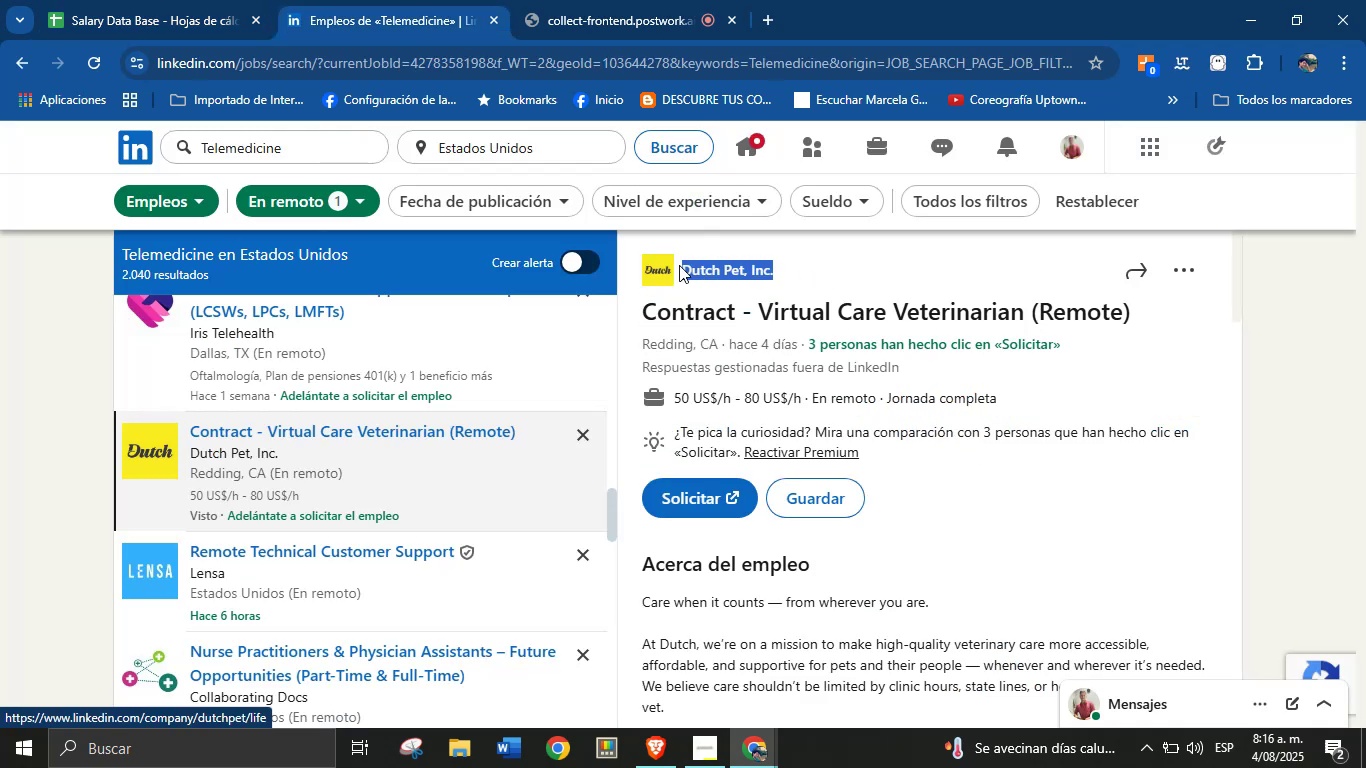 
key(Control+C)
 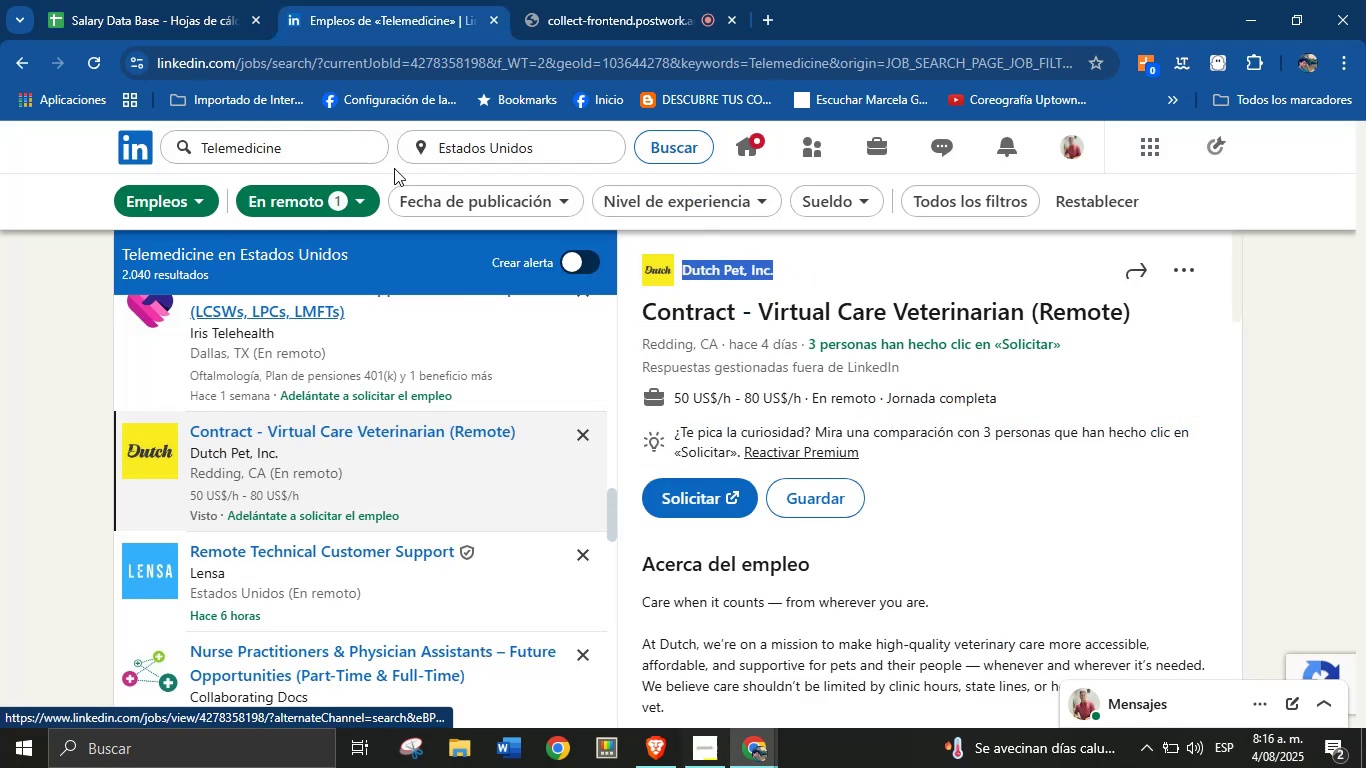 
left_click([208, 0])
 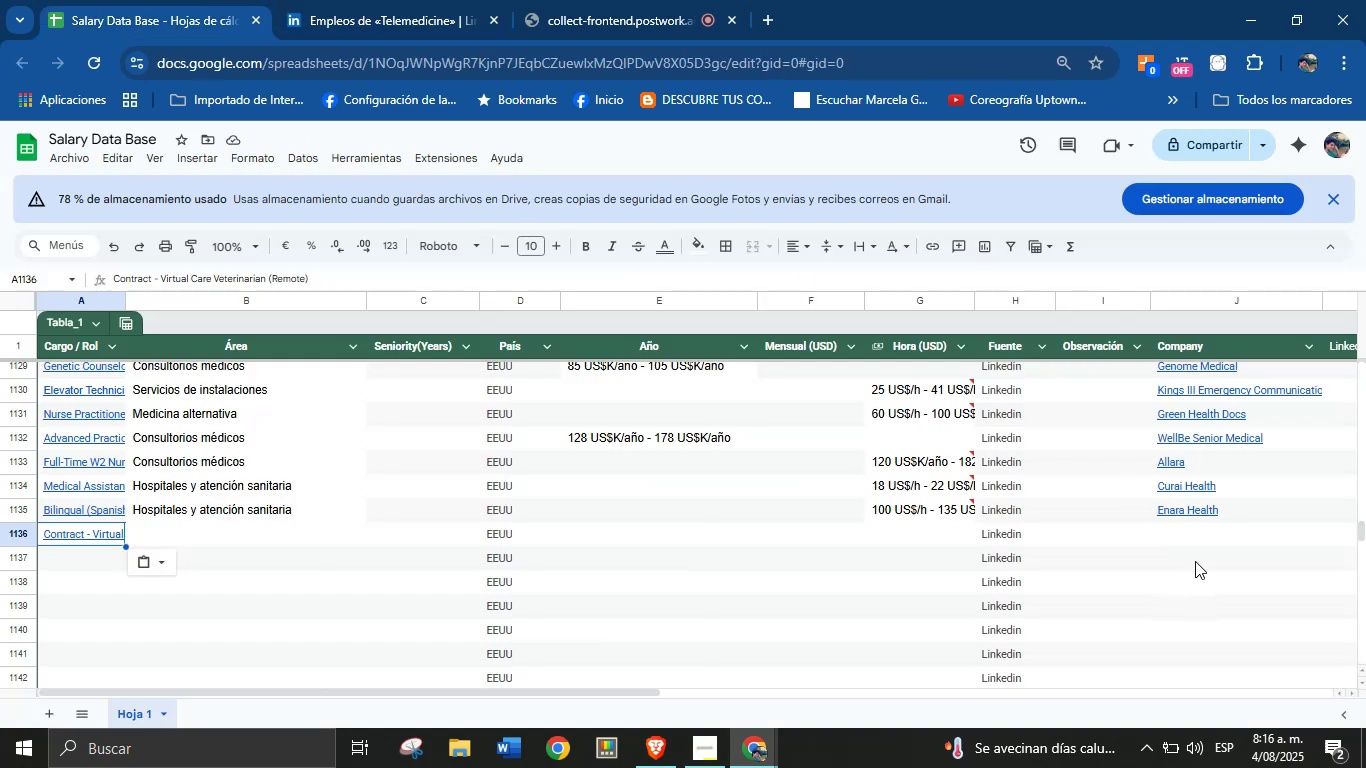 
left_click([1177, 543])
 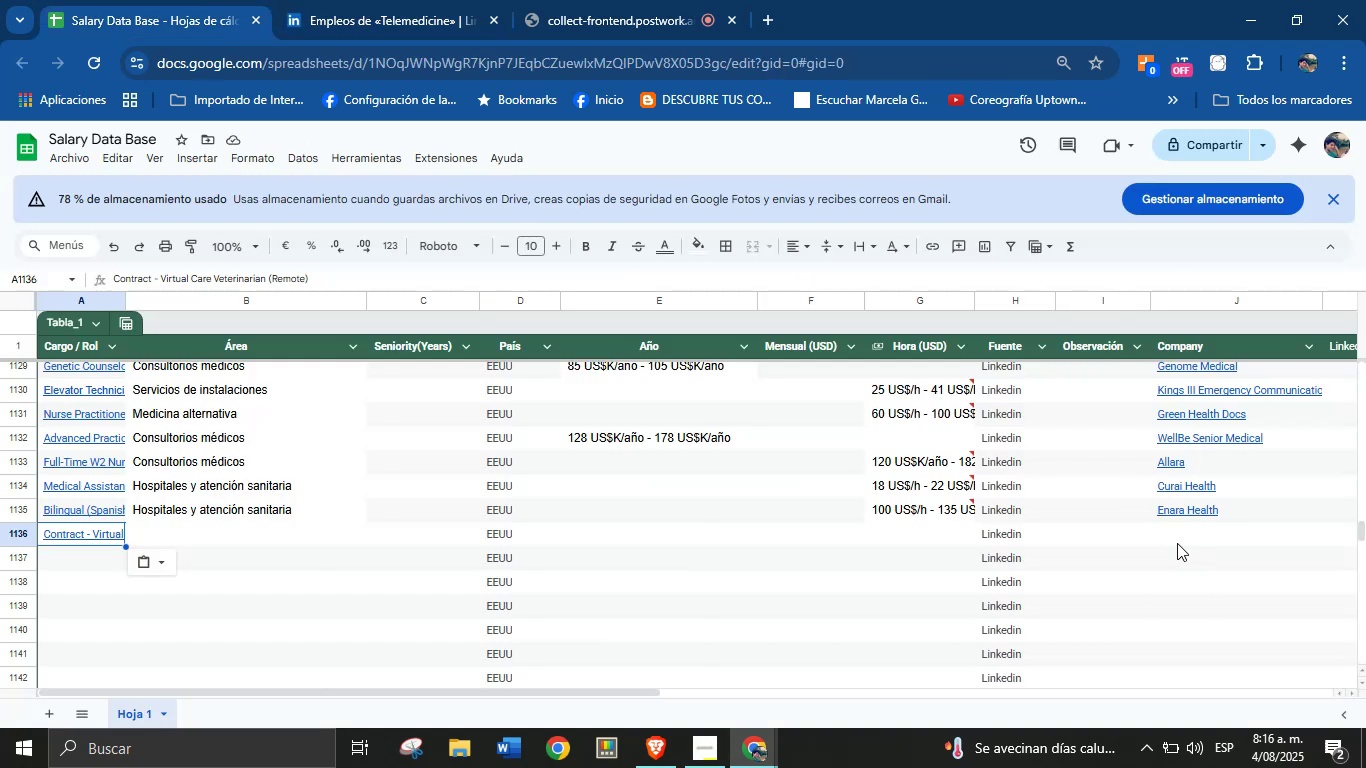 
key(Control+V)
 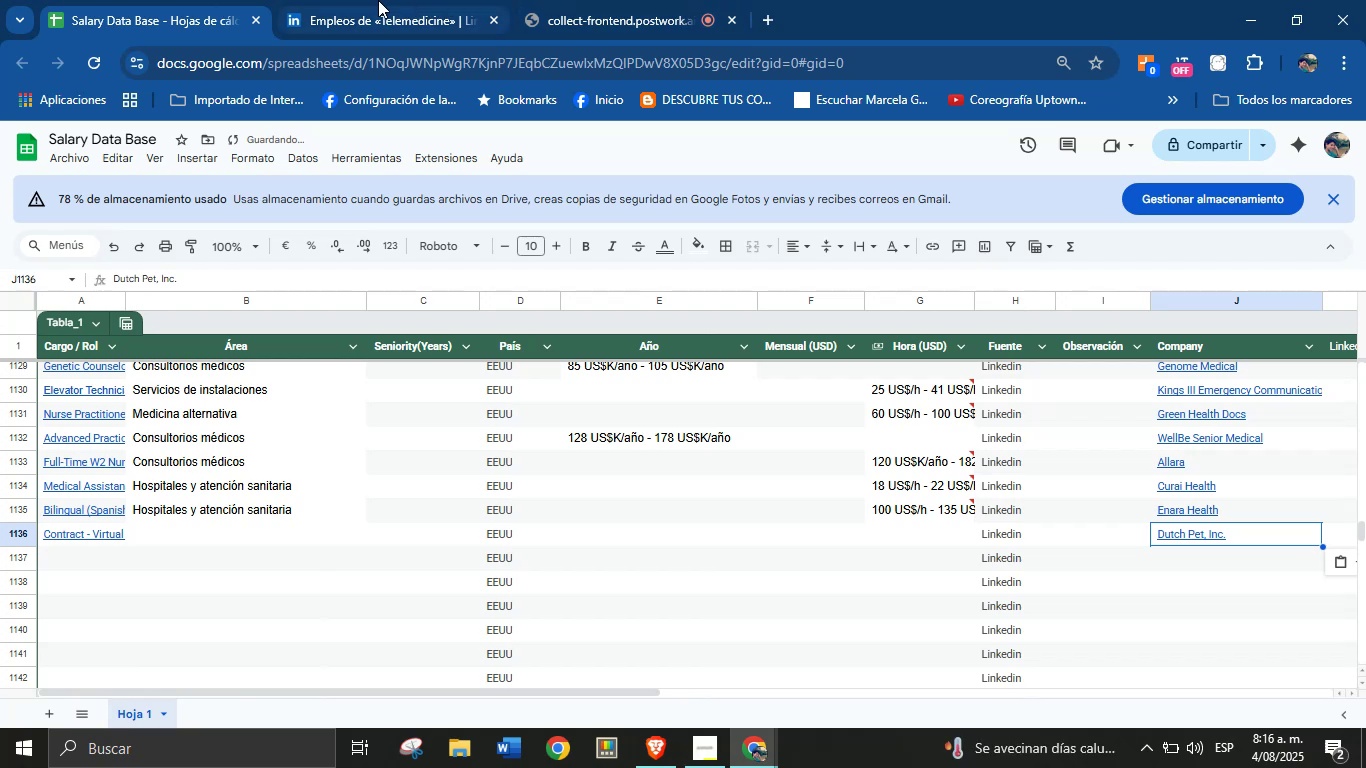 
left_click([378, 0])
 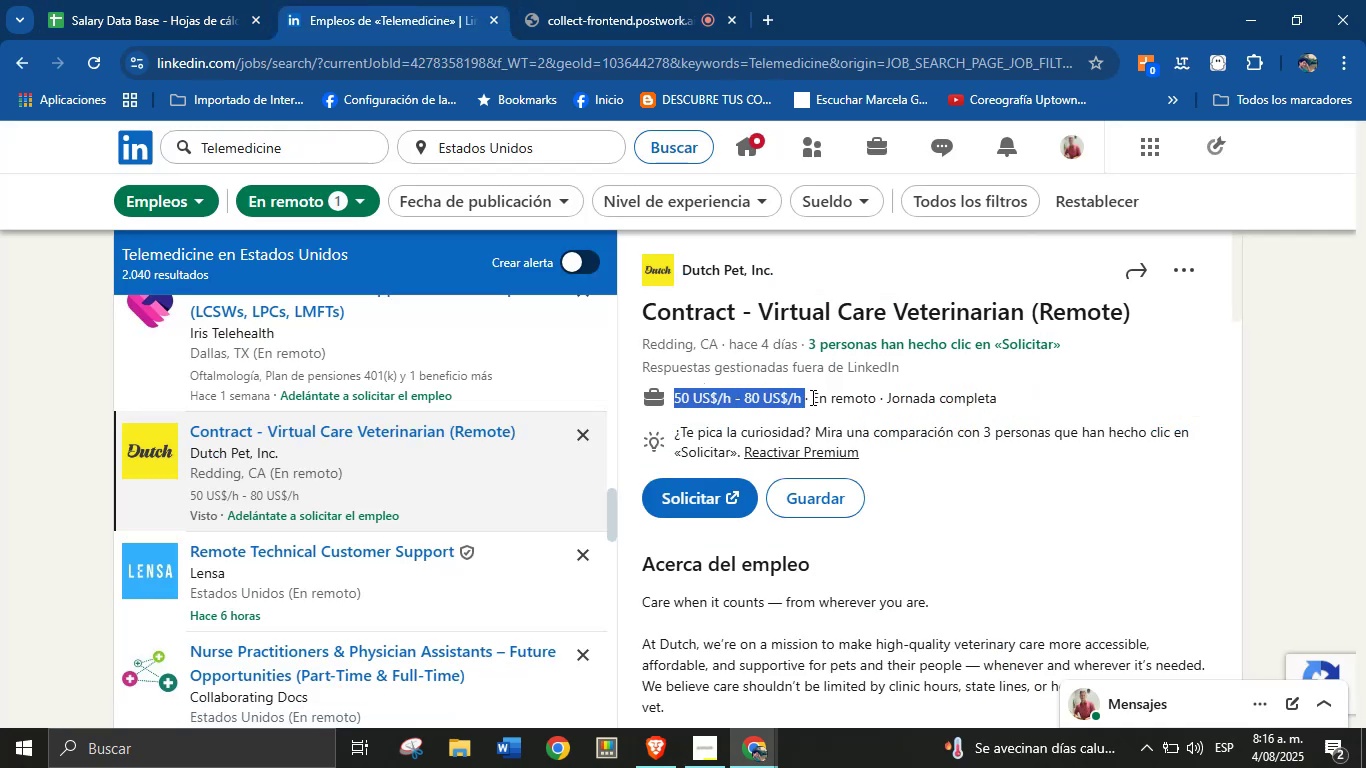 
key(Control+C)
 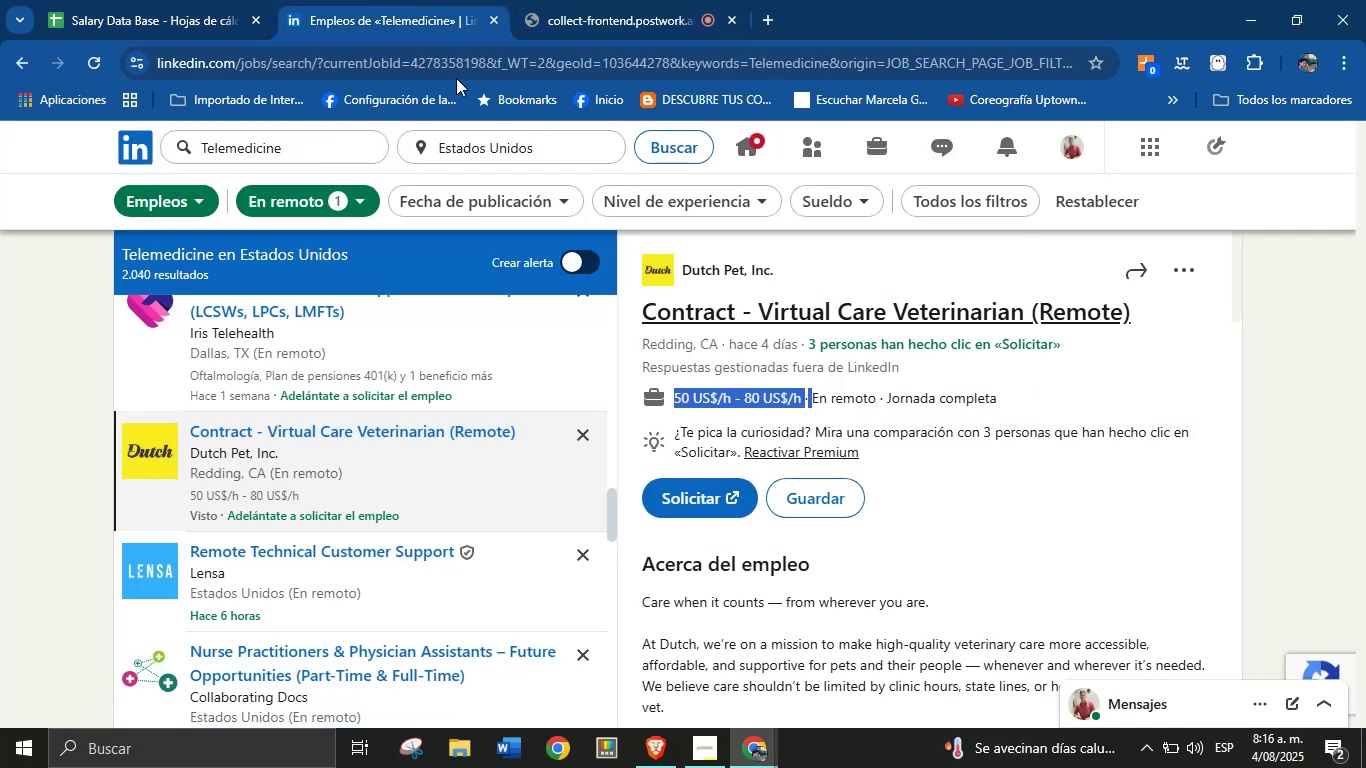 
left_click([182, 0])
 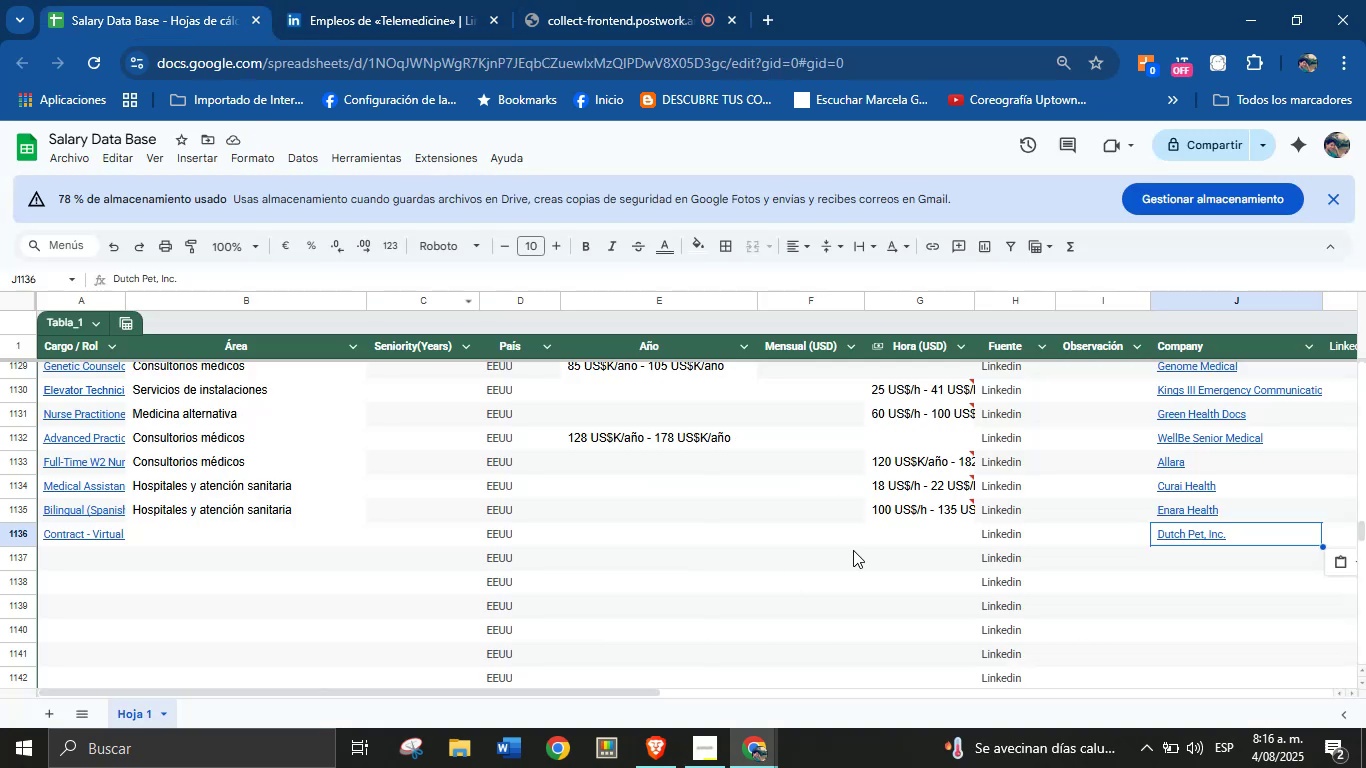 
left_click([877, 539])
 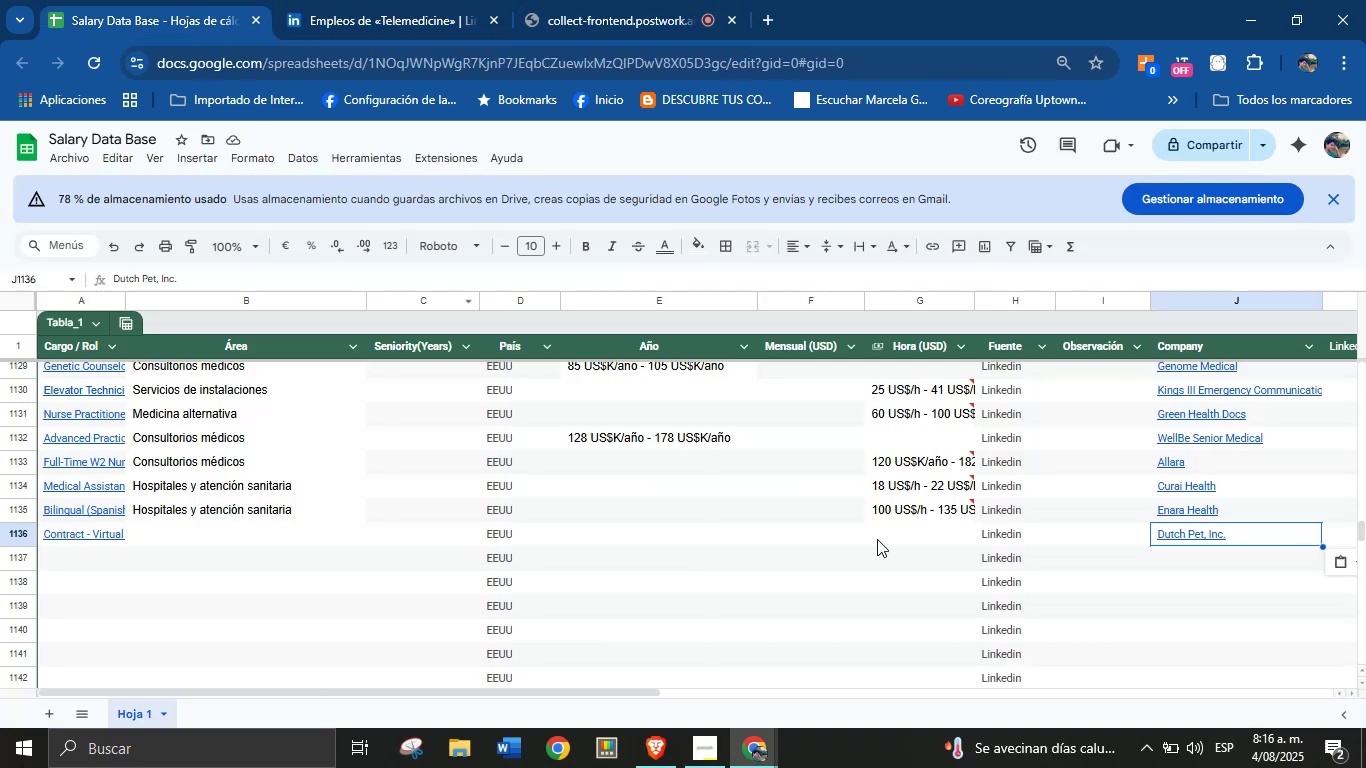 
key(Control+V)
 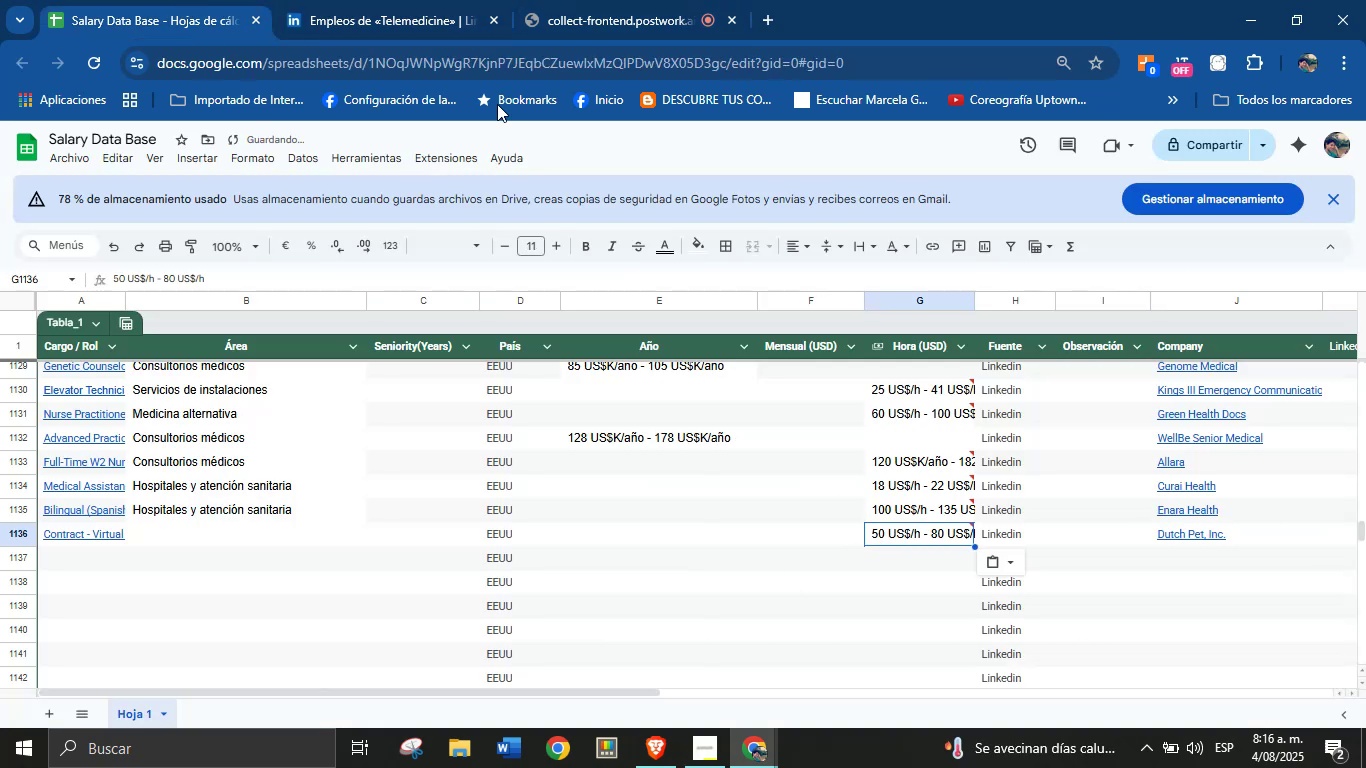 
left_click([403, 0])
 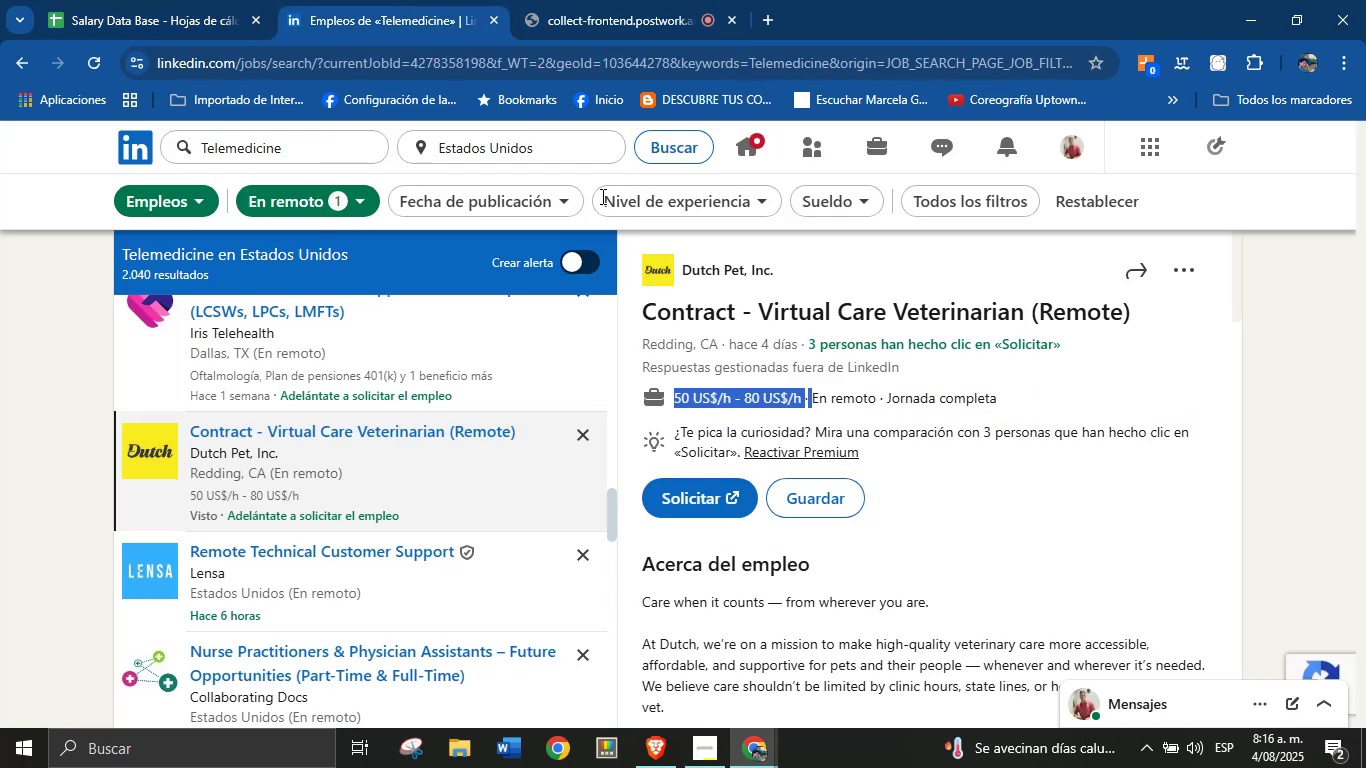 
scroll: coordinate [733, 564], scroll_direction: down, amount: 31.0
 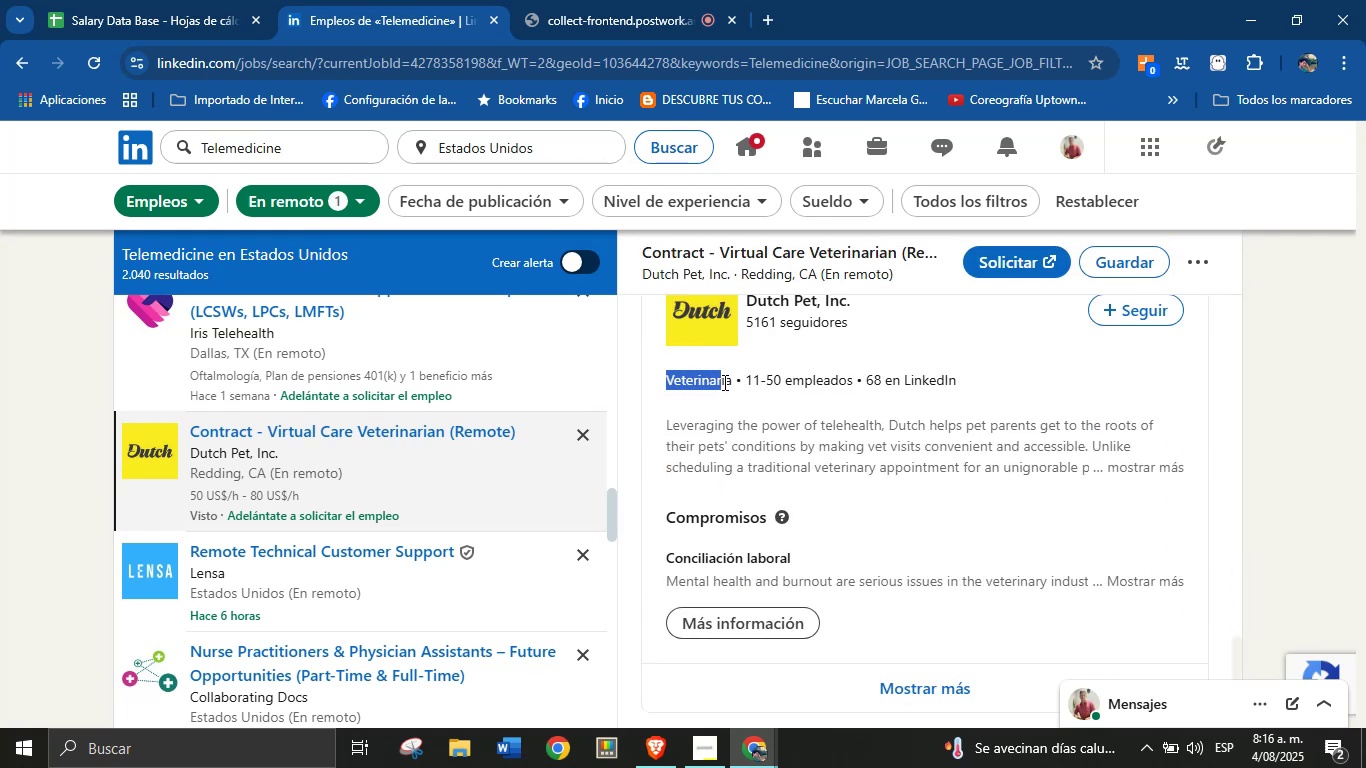 
key(Control+C)
 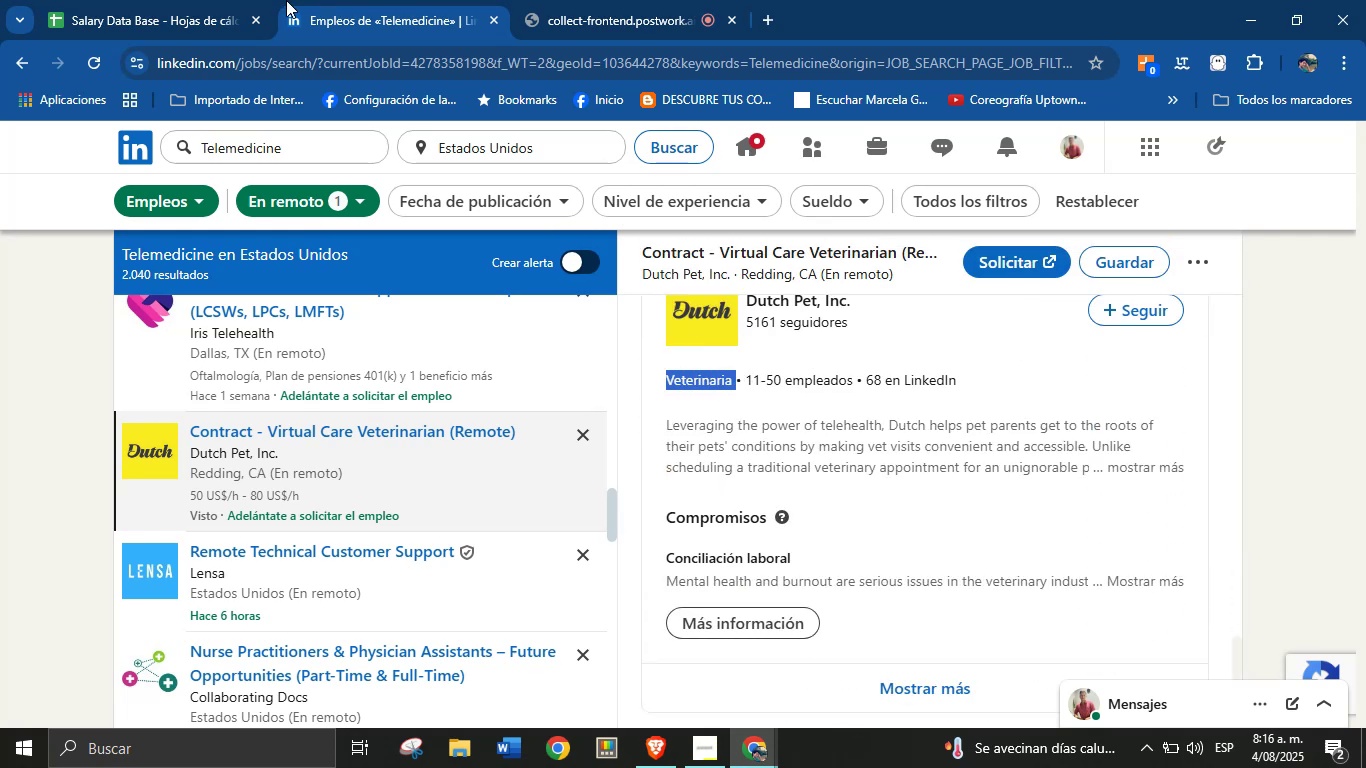 
left_click([195, 0])
 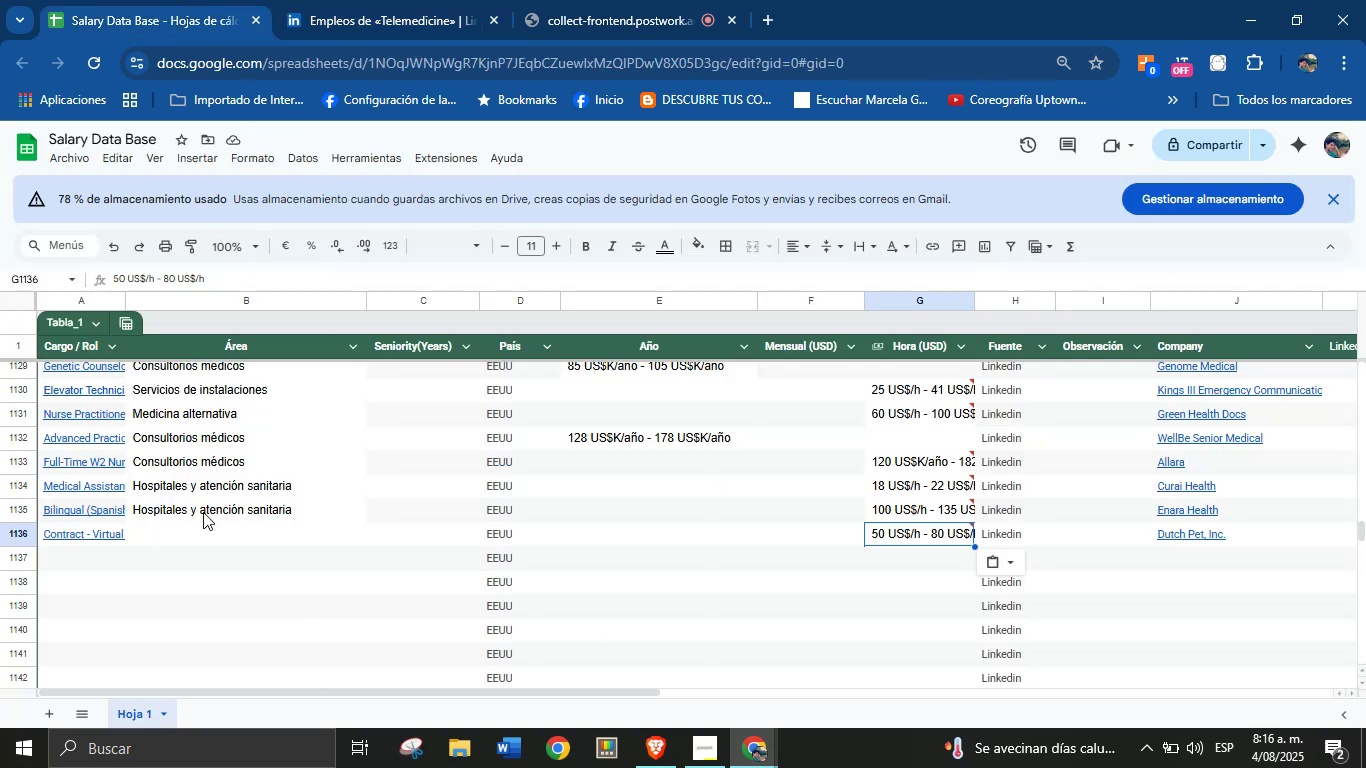 
left_click([217, 539])
 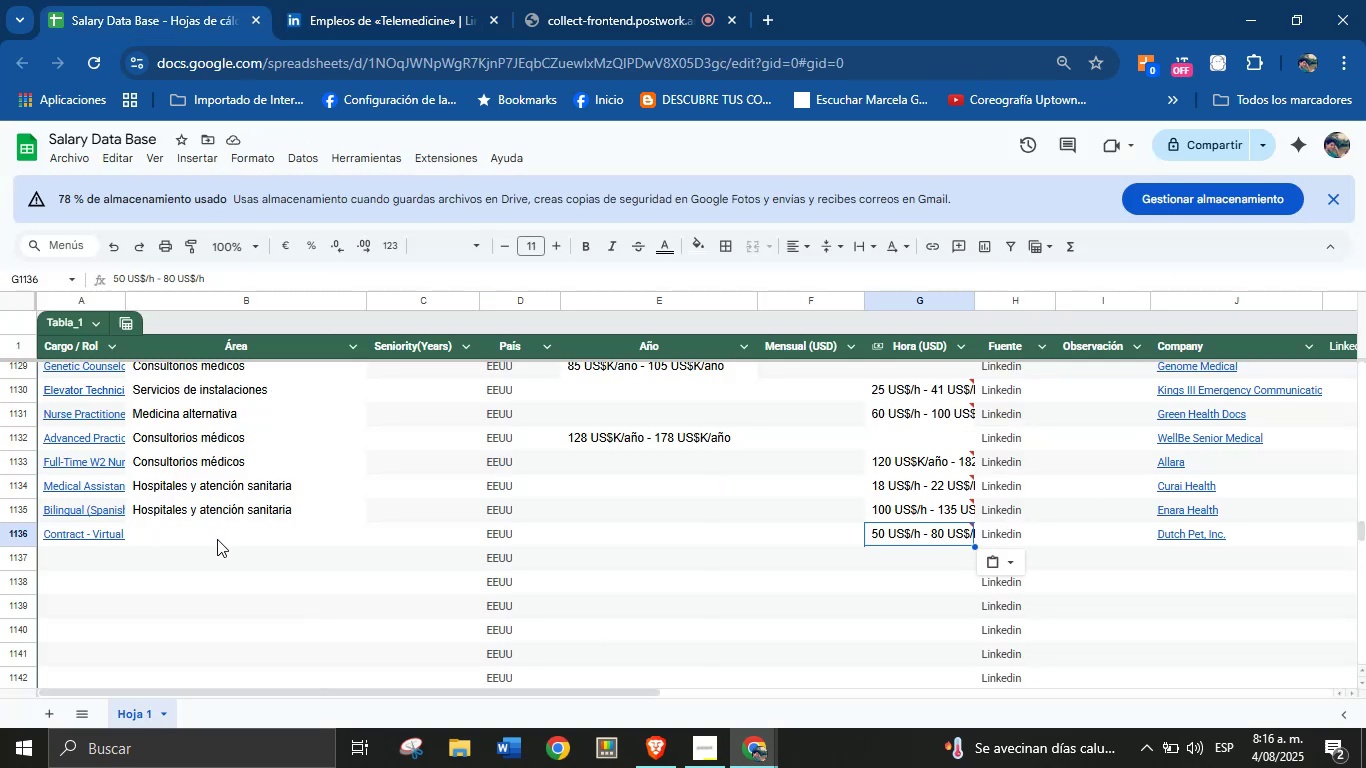 
key(Control+V)
 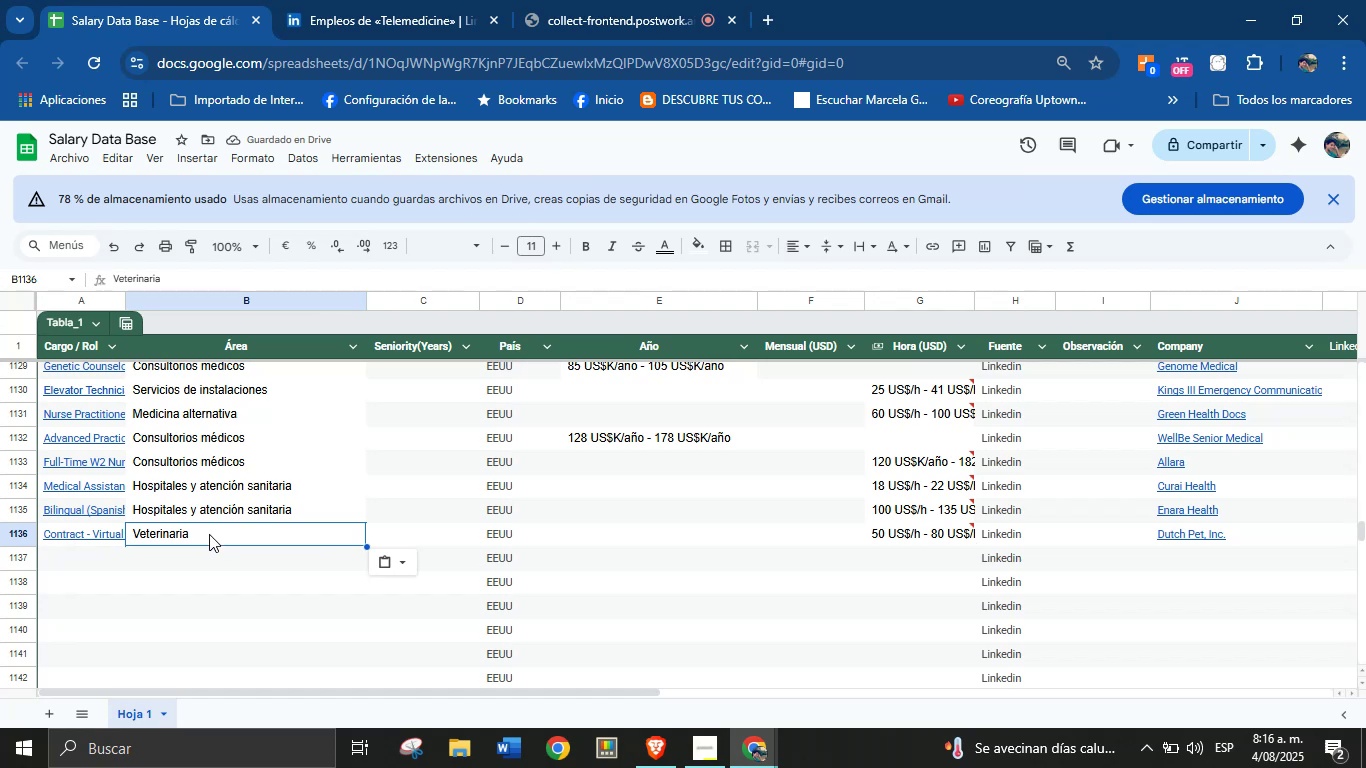 
wait(5.45)
 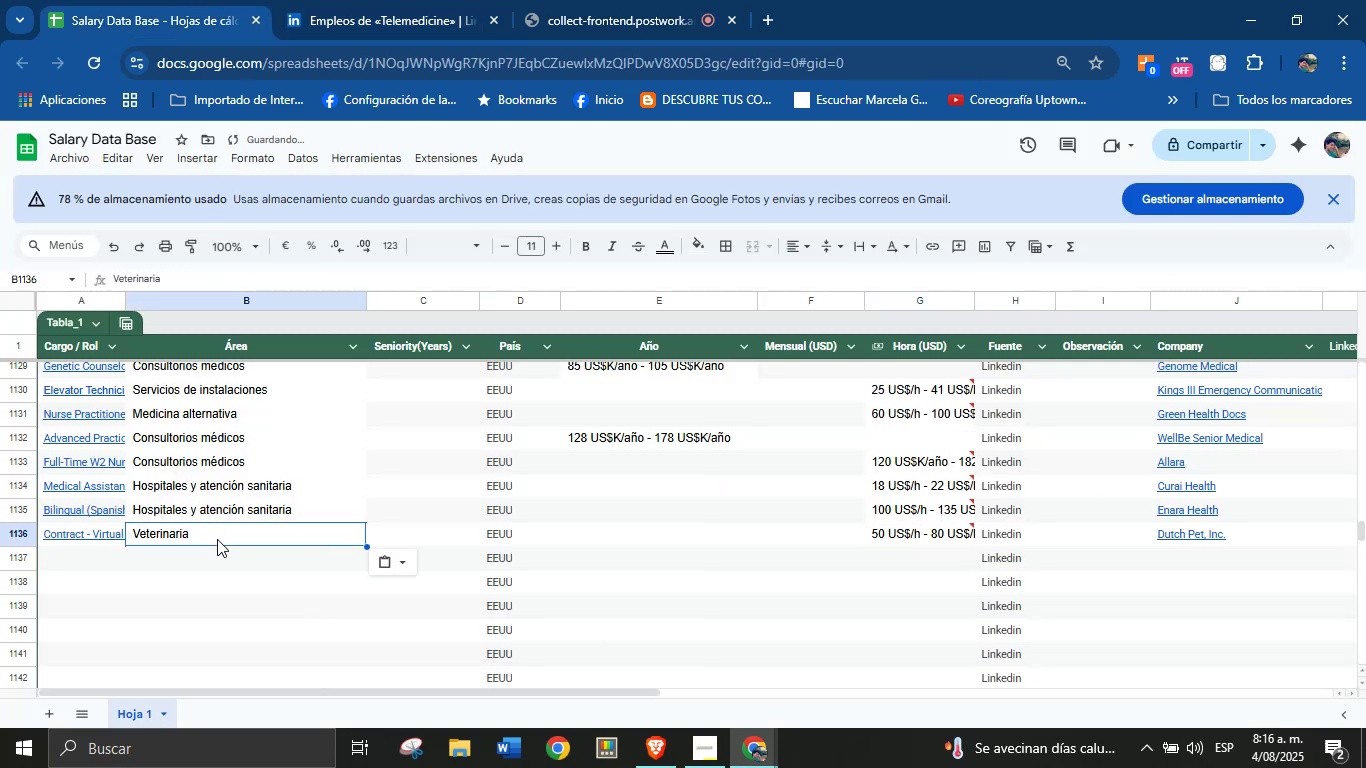 
left_click([92, 560])
 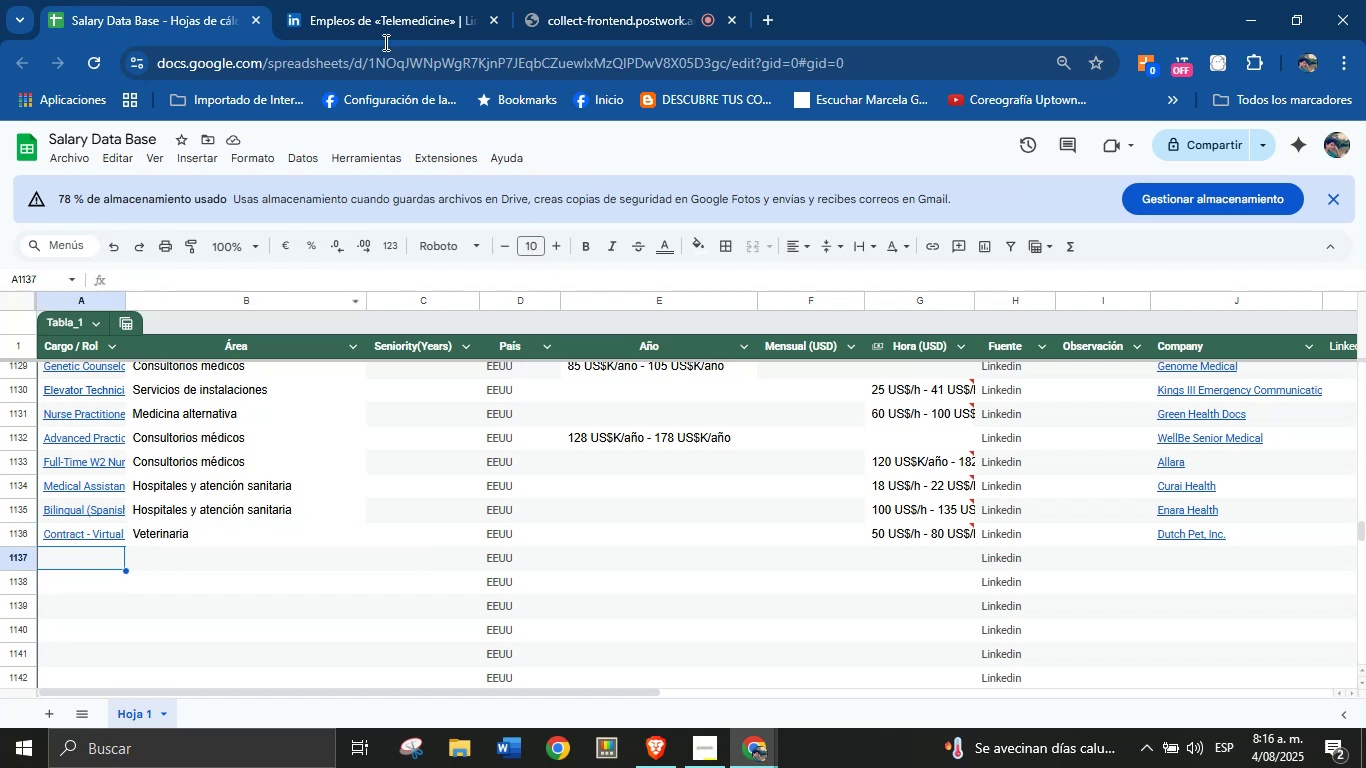 
left_click([403, 0])
 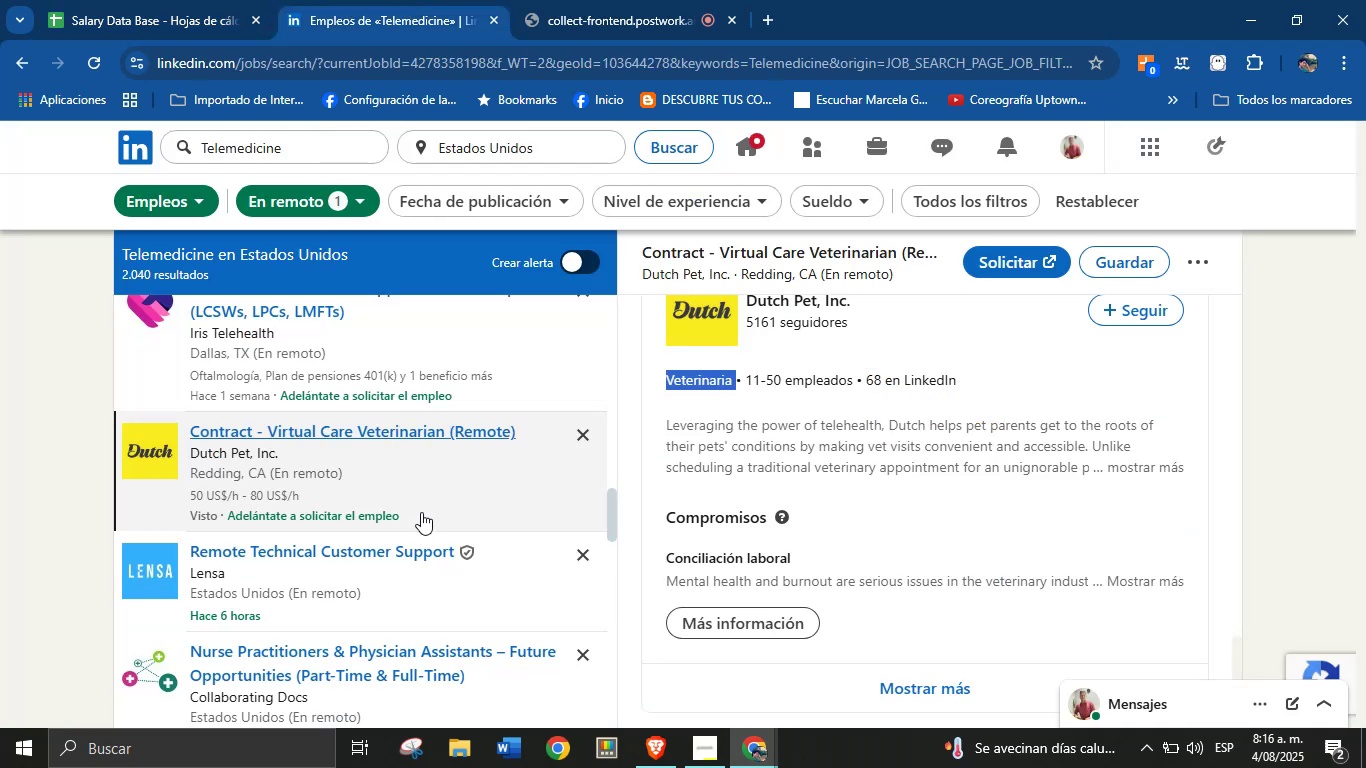 
scroll: coordinate [351, 502], scroll_direction: down, amount: 10.0
 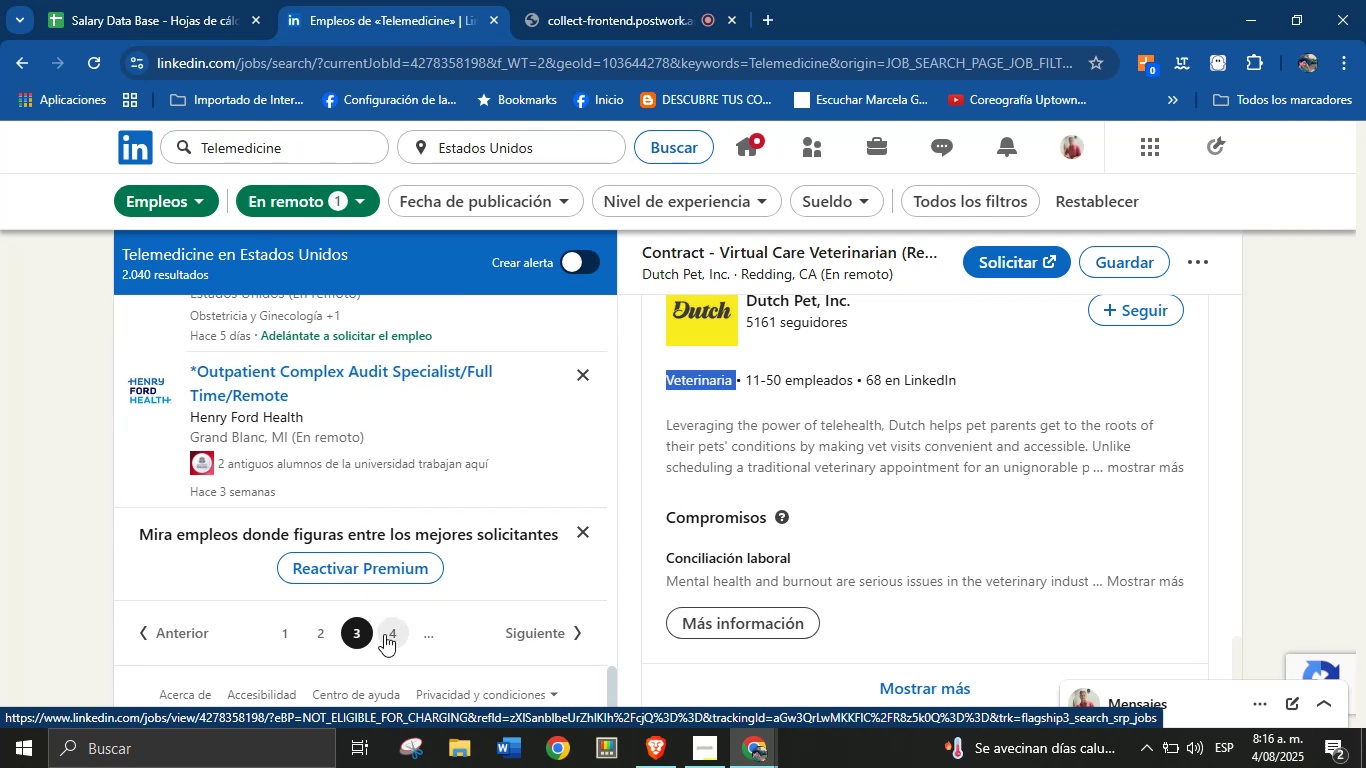 
left_click([387, 634])
 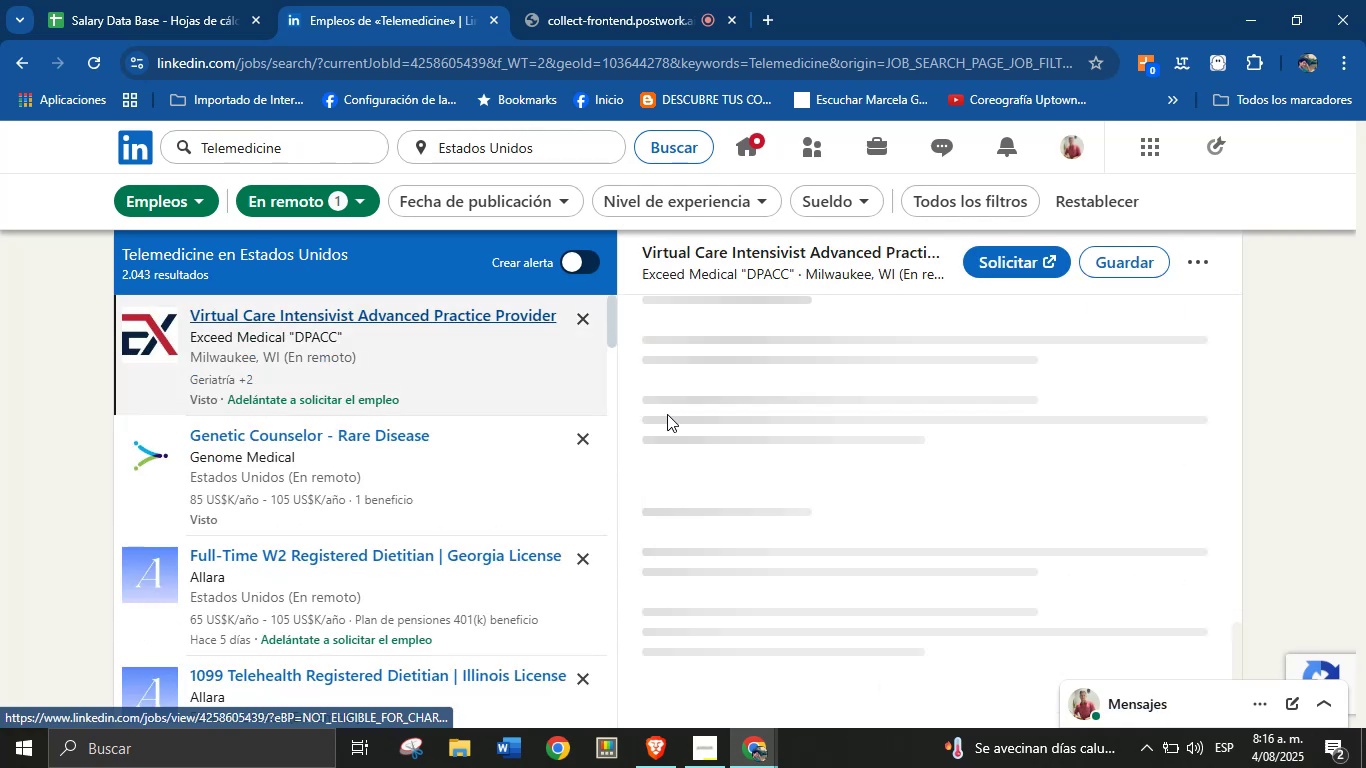 
wait(5.04)
 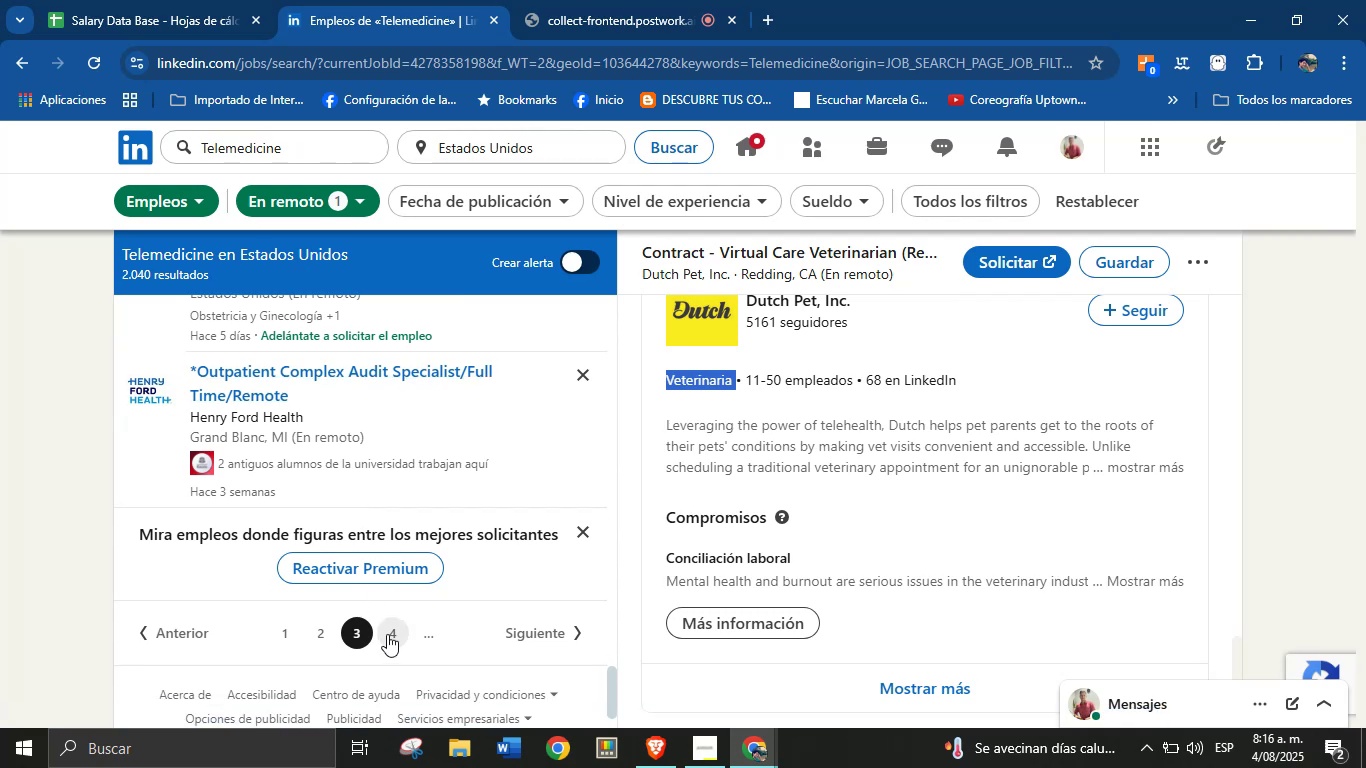 
scroll: coordinate [429, 408], scroll_direction: down, amount: 3.0
 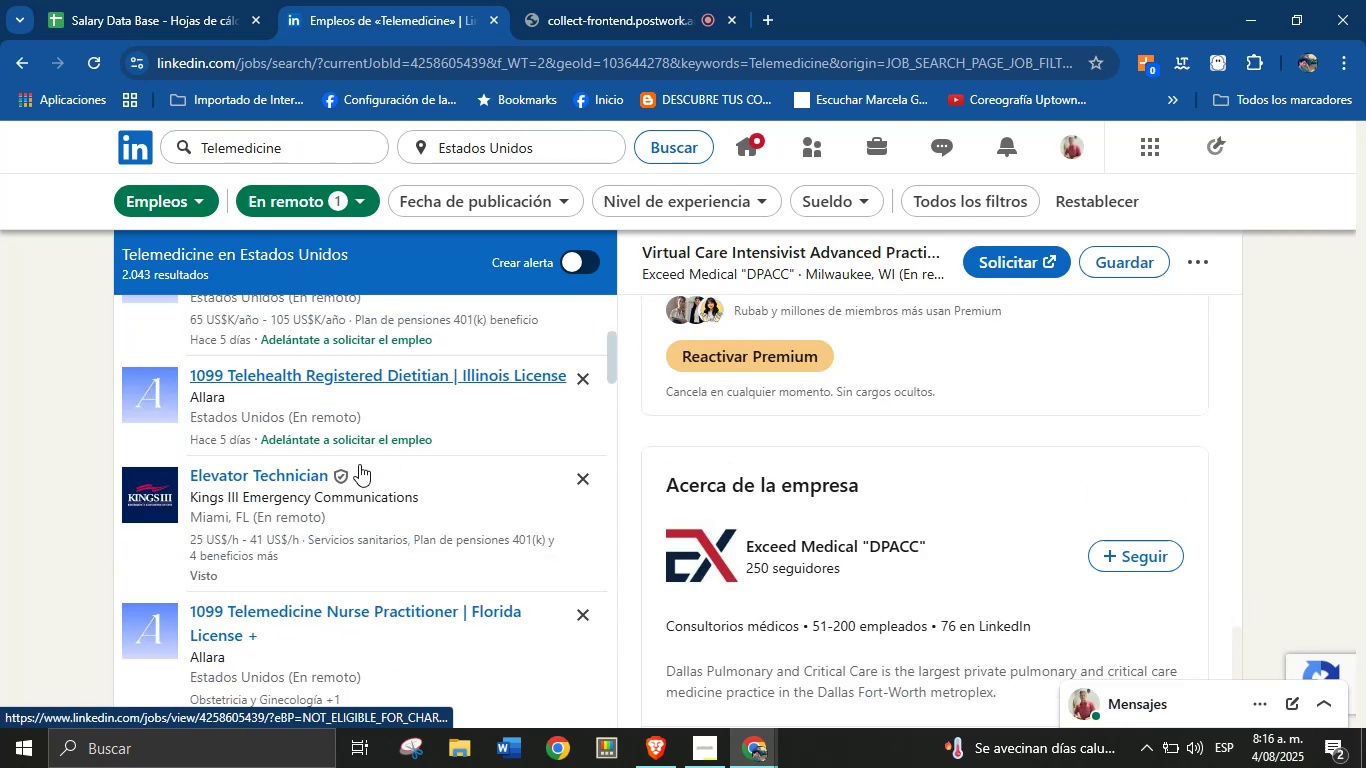 
left_click([307, 476])
 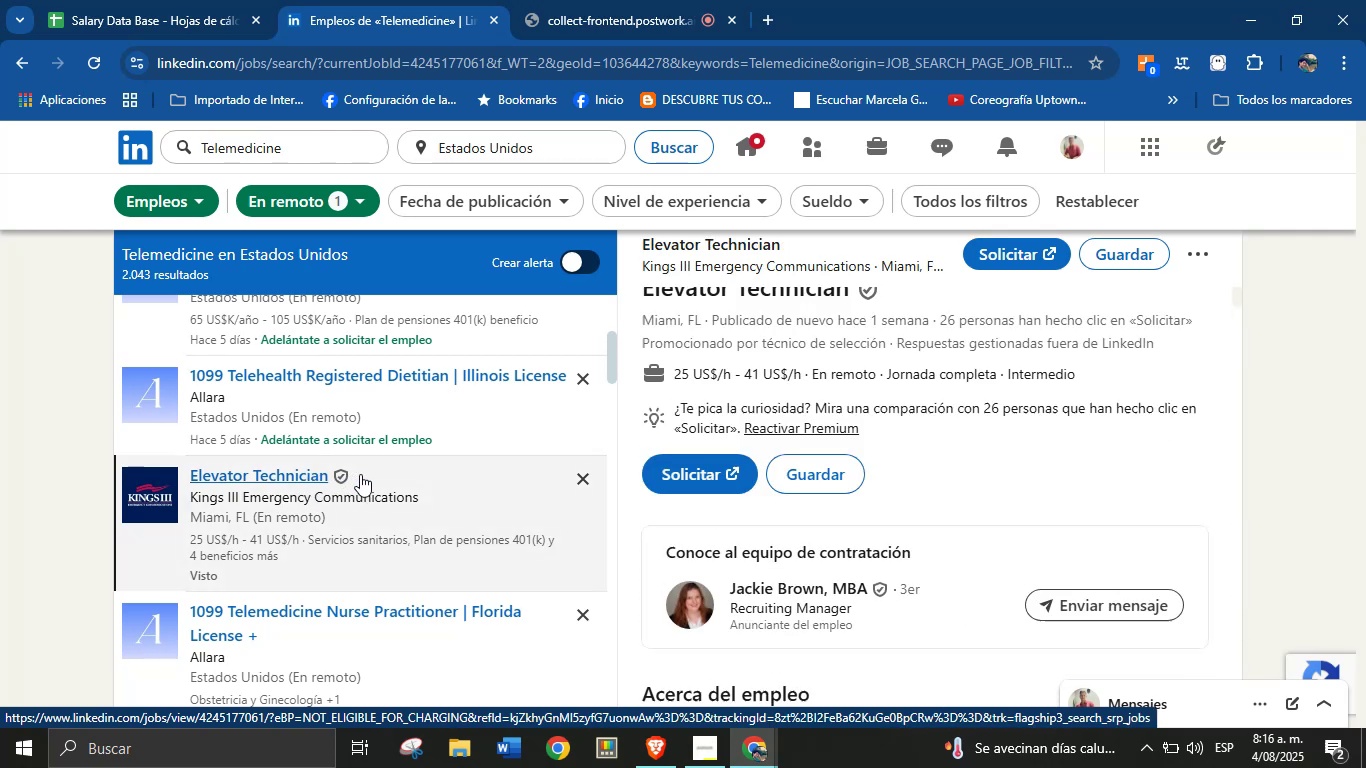 
scroll: coordinate [380, 476], scroll_direction: down, amount: 13.0
 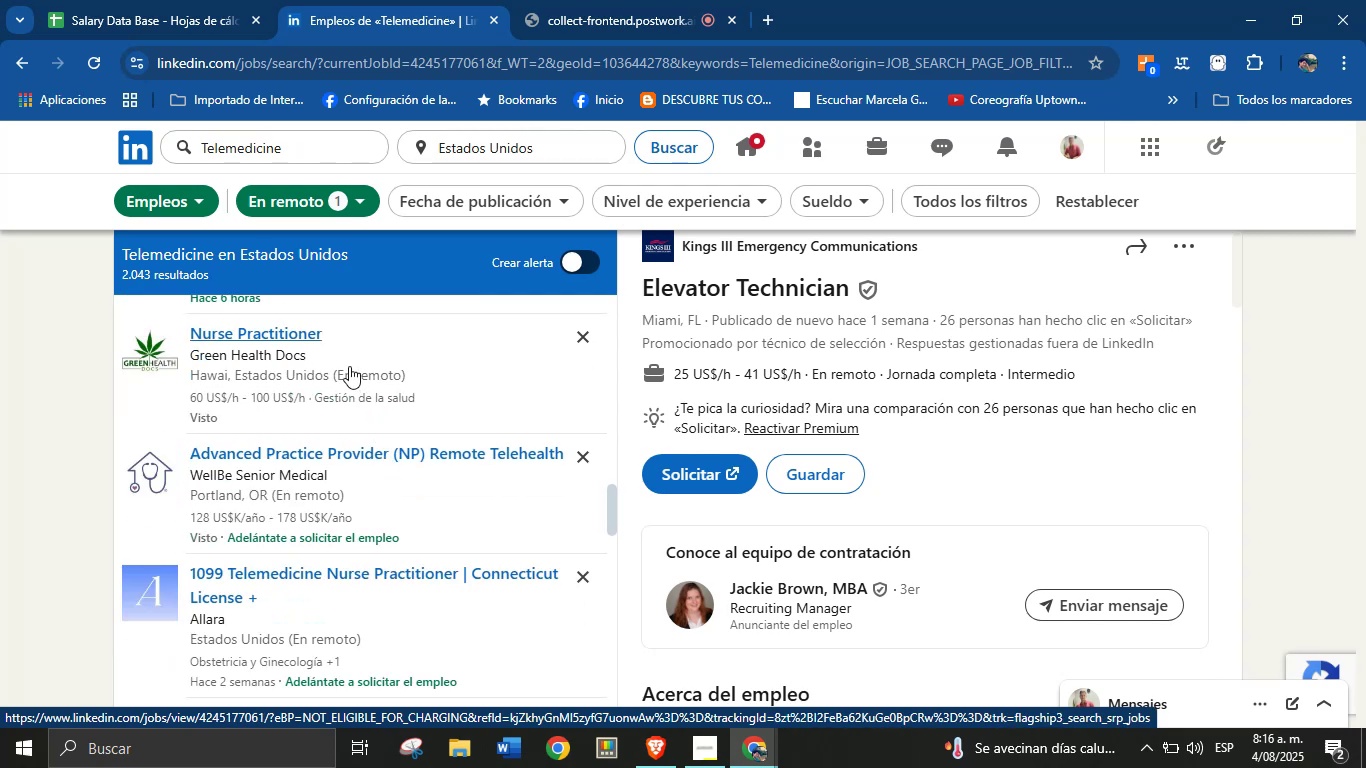 
left_click([265, 333])
 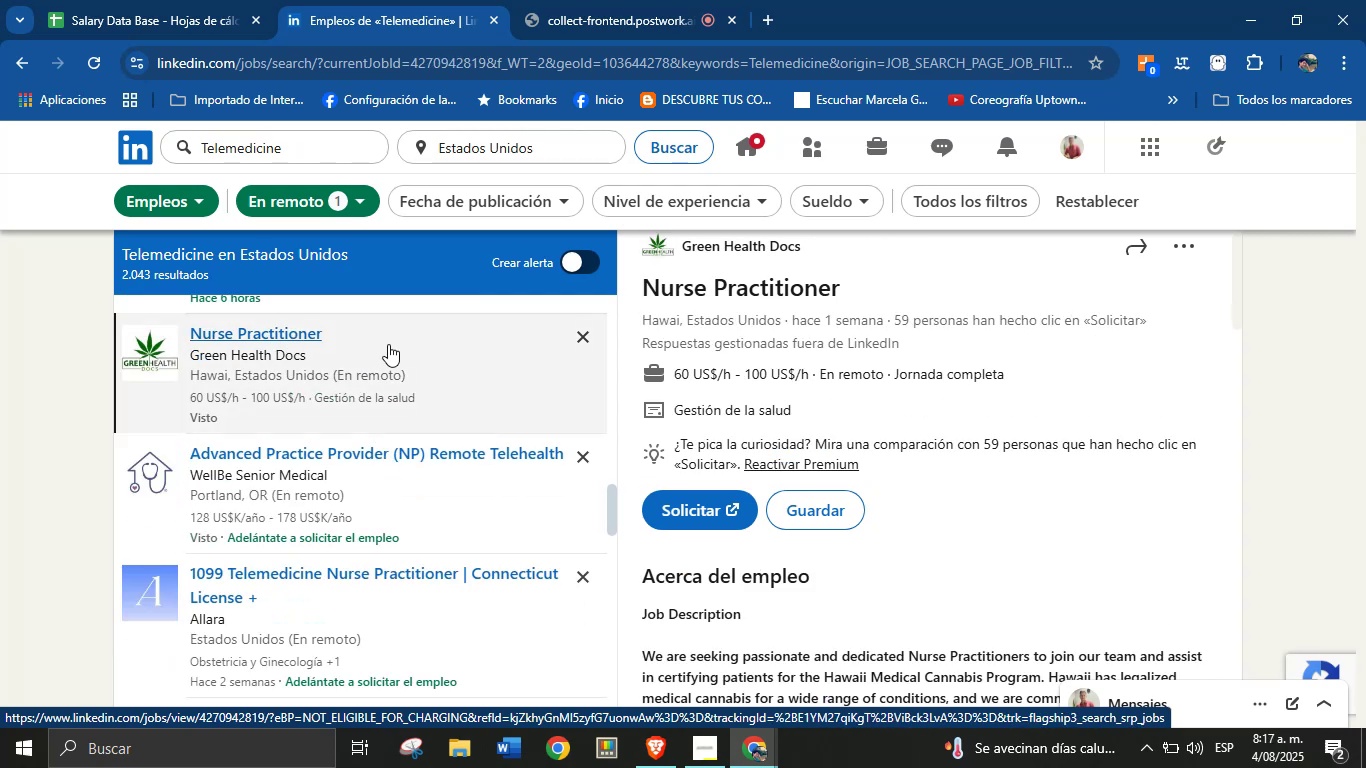 
scroll: coordinate [902, 271], scroll_direction: up, amount: 2.0
 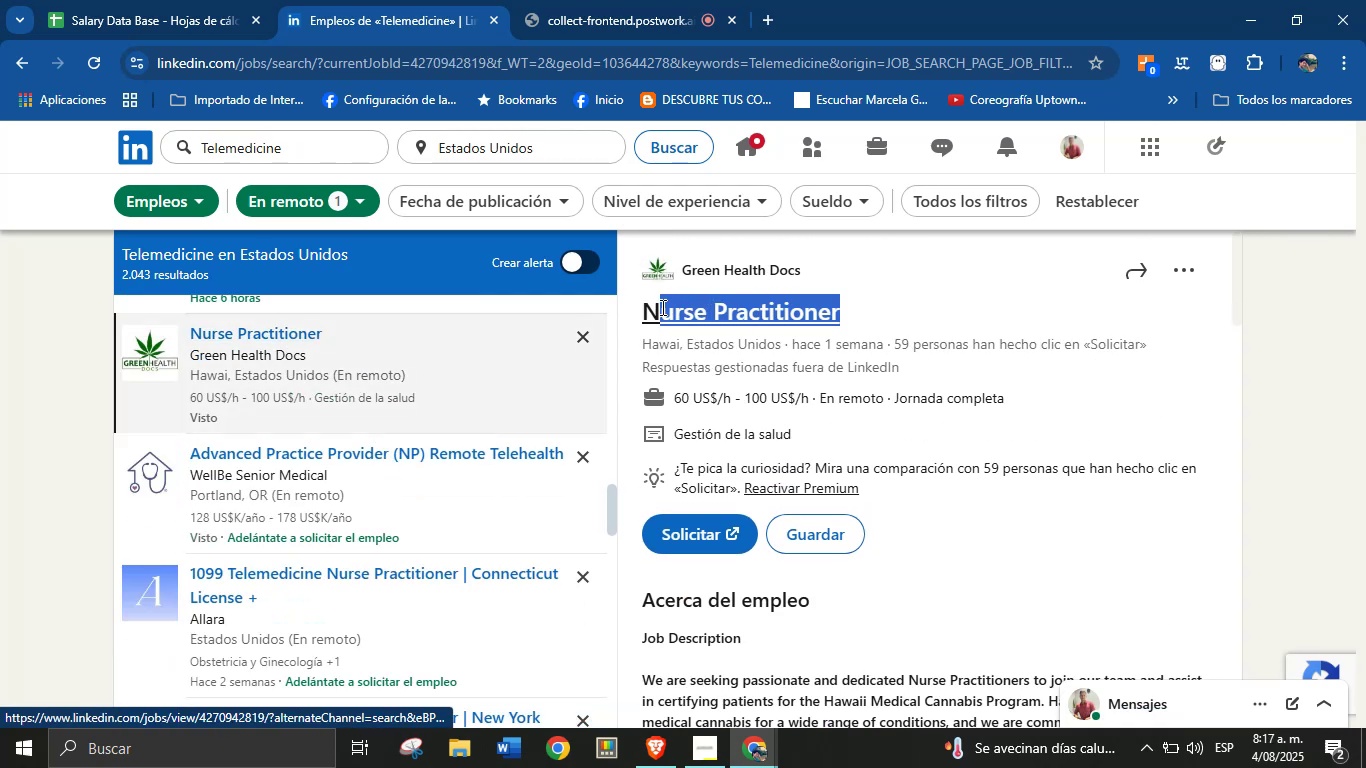 
key(Control+C)
 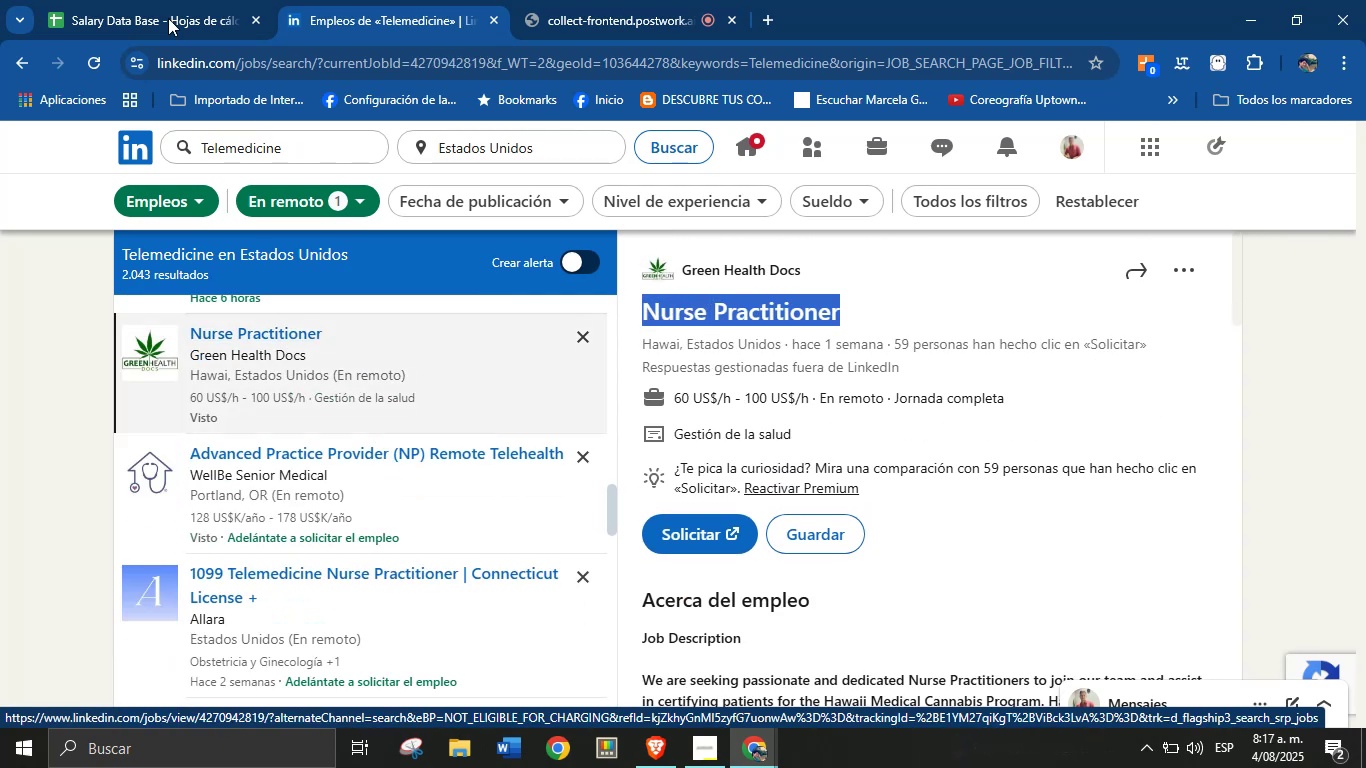 
left_click([112, 0])
 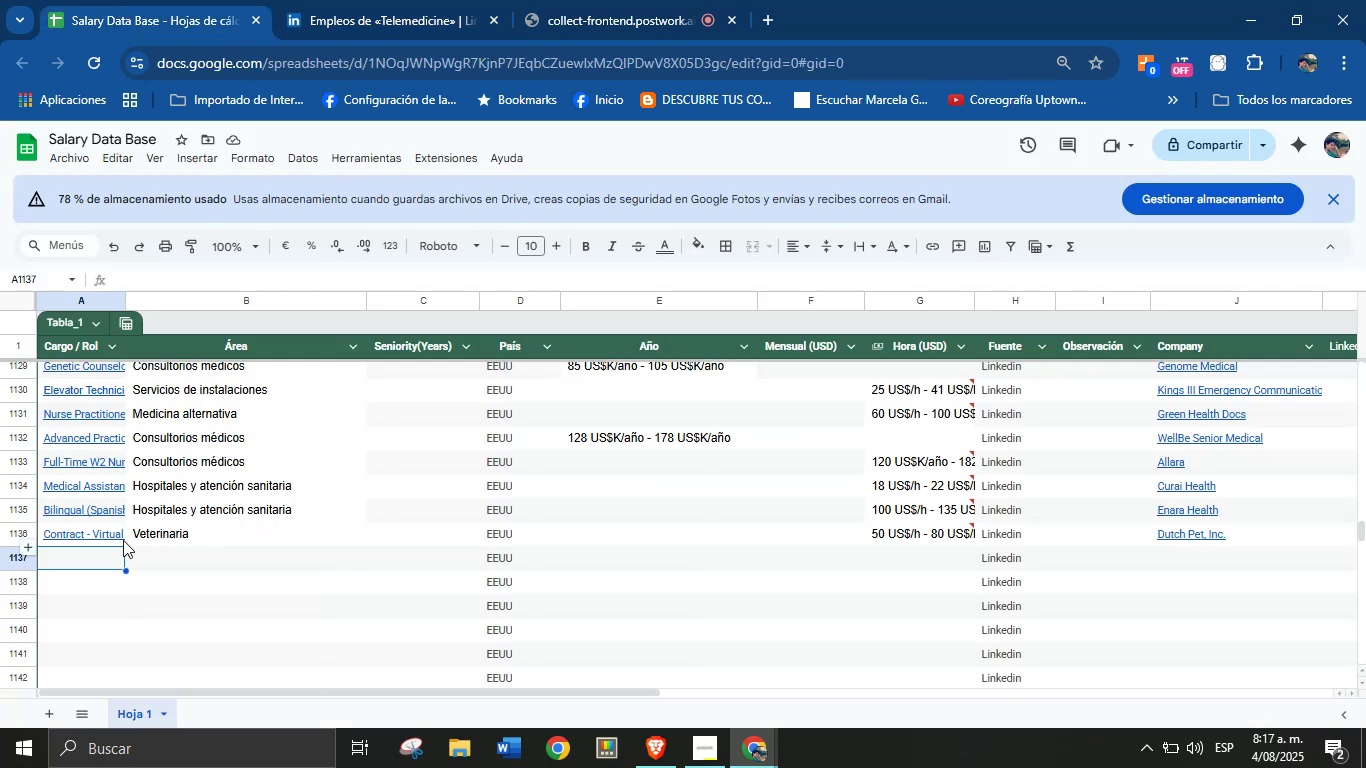 
left_click([99, 560])
 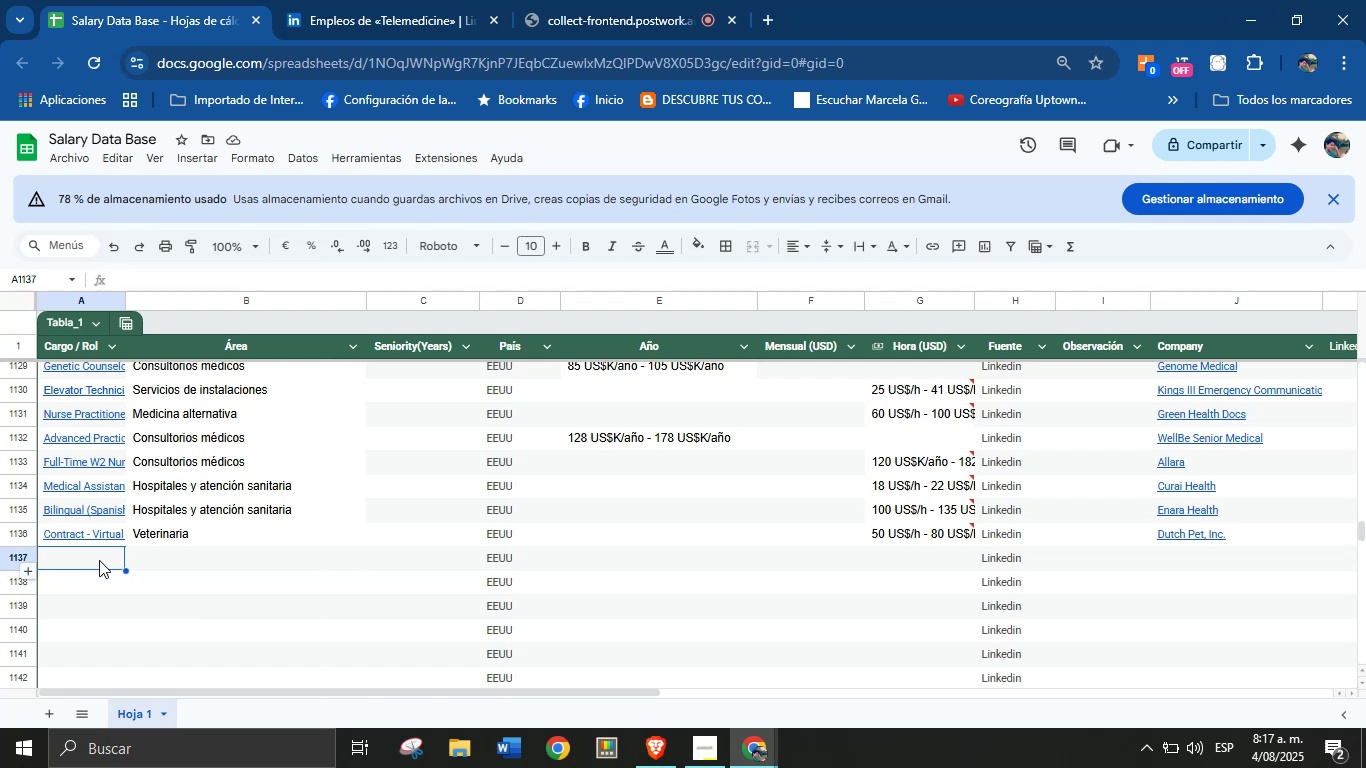 
key(Control+V)
 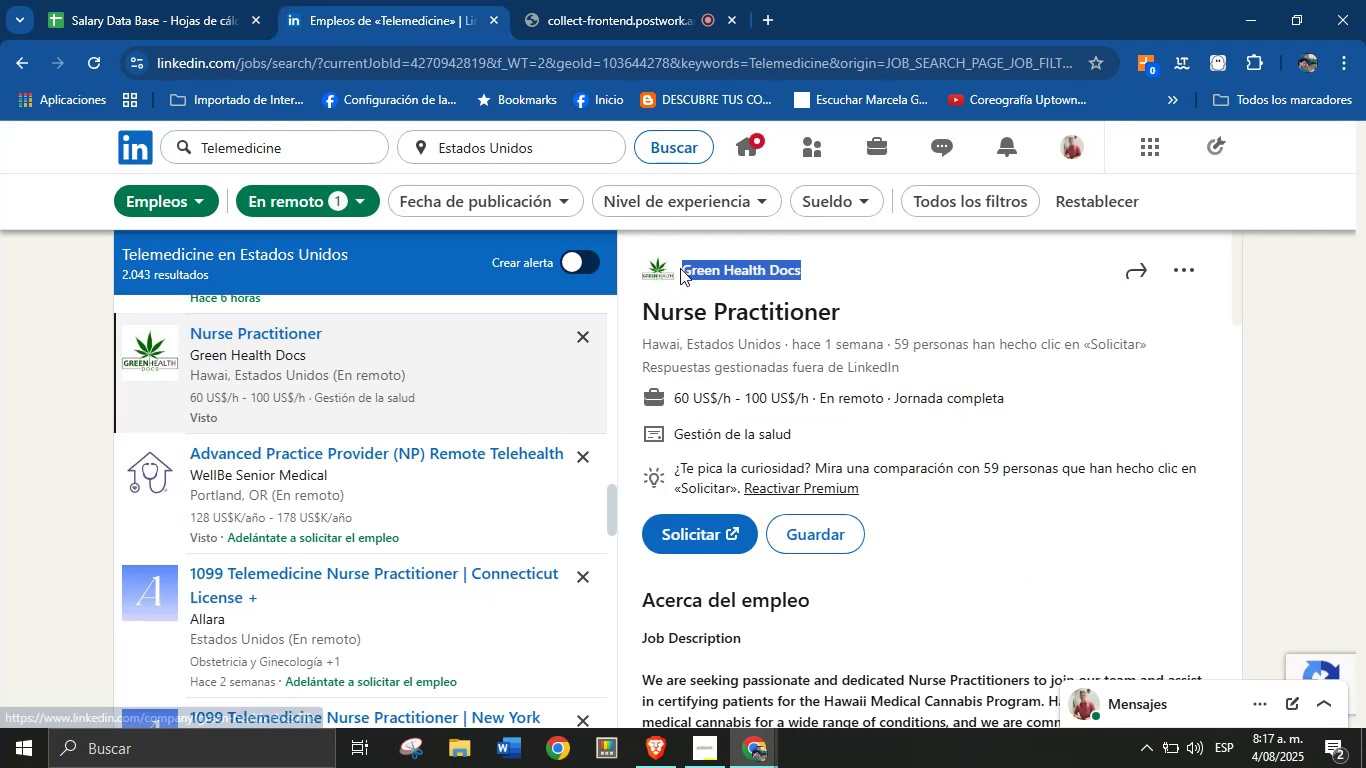 
wait(5.4)
 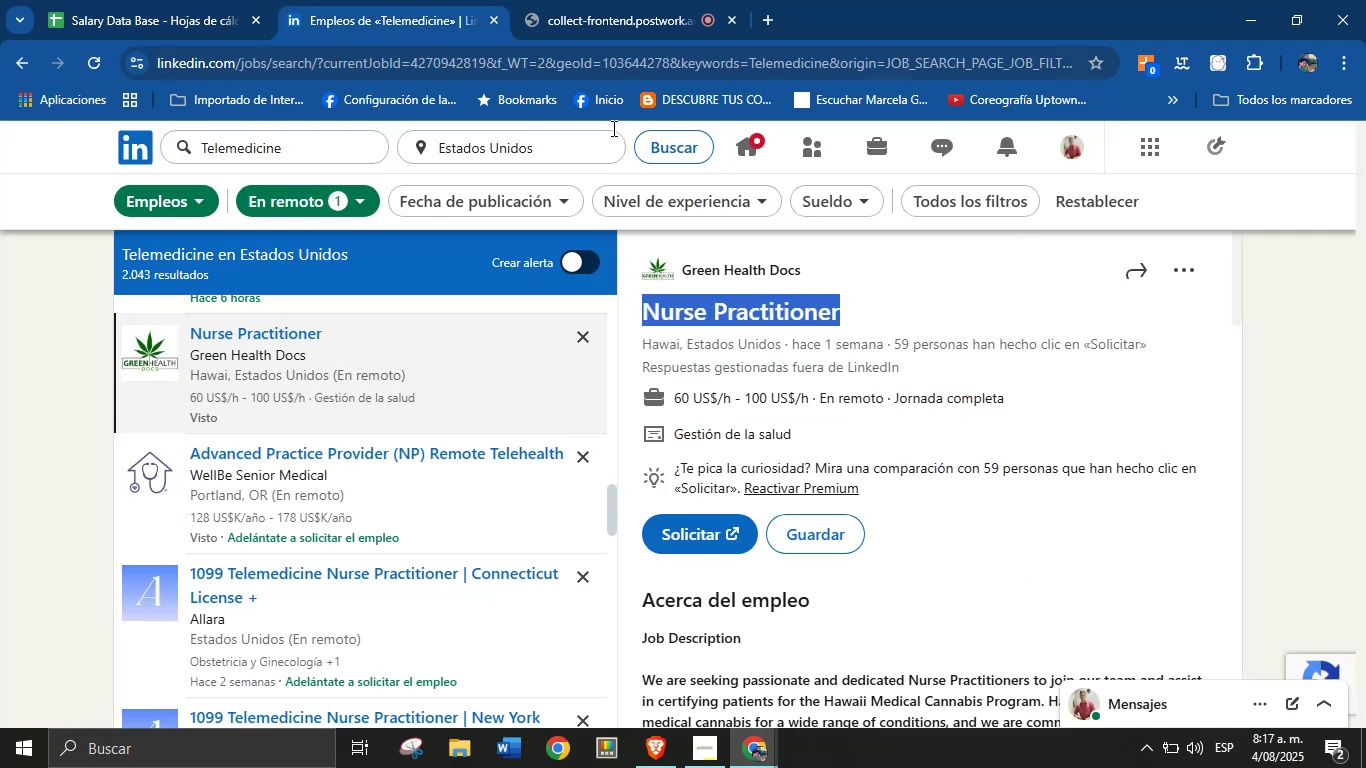 
key(Control+C)
 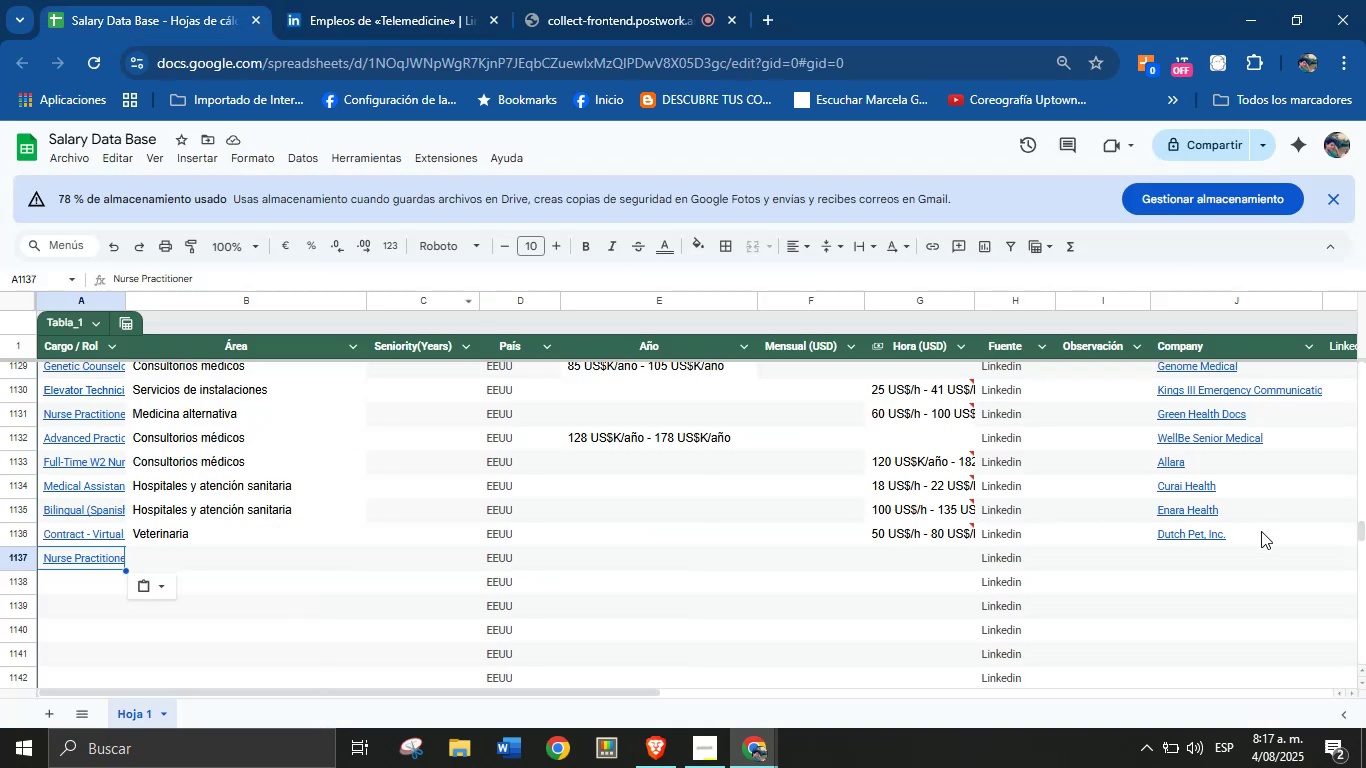 
key(Control+V)
 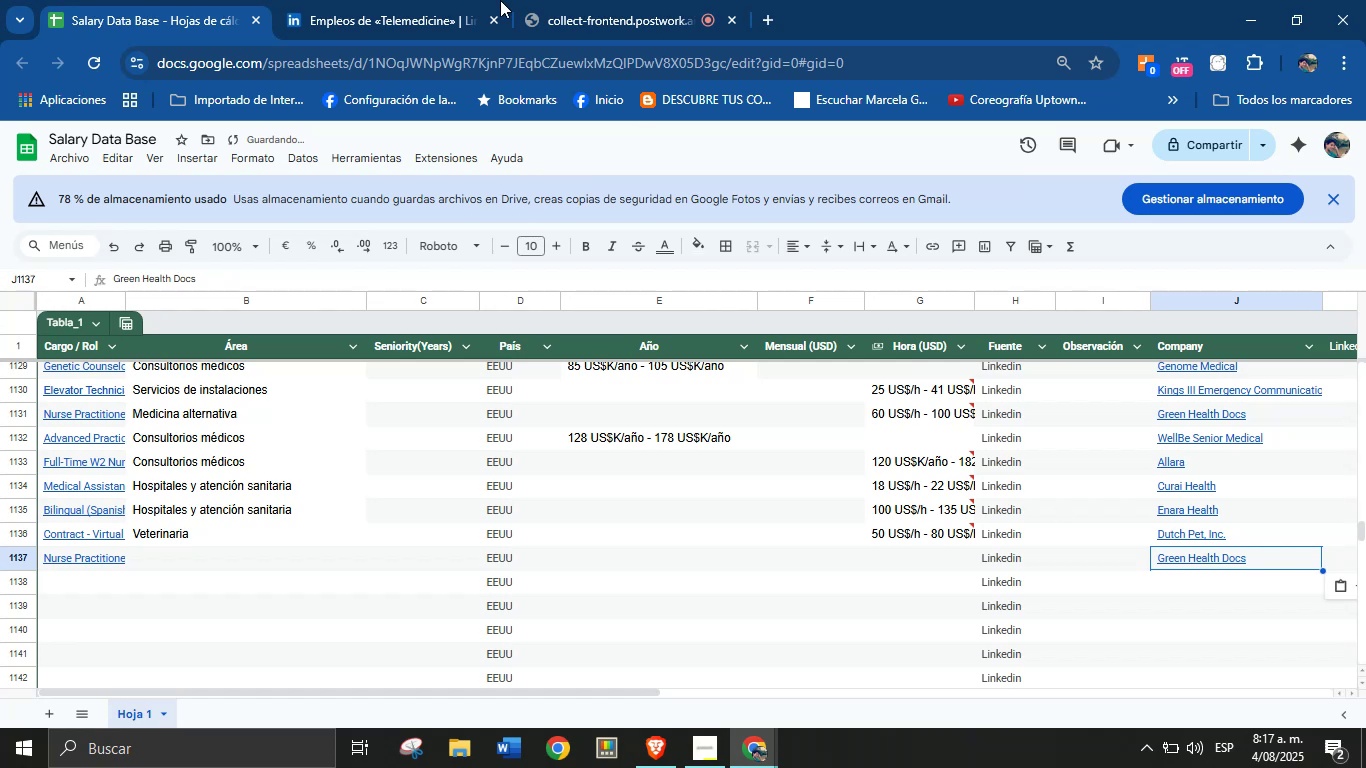 
left_click([475, 0])
 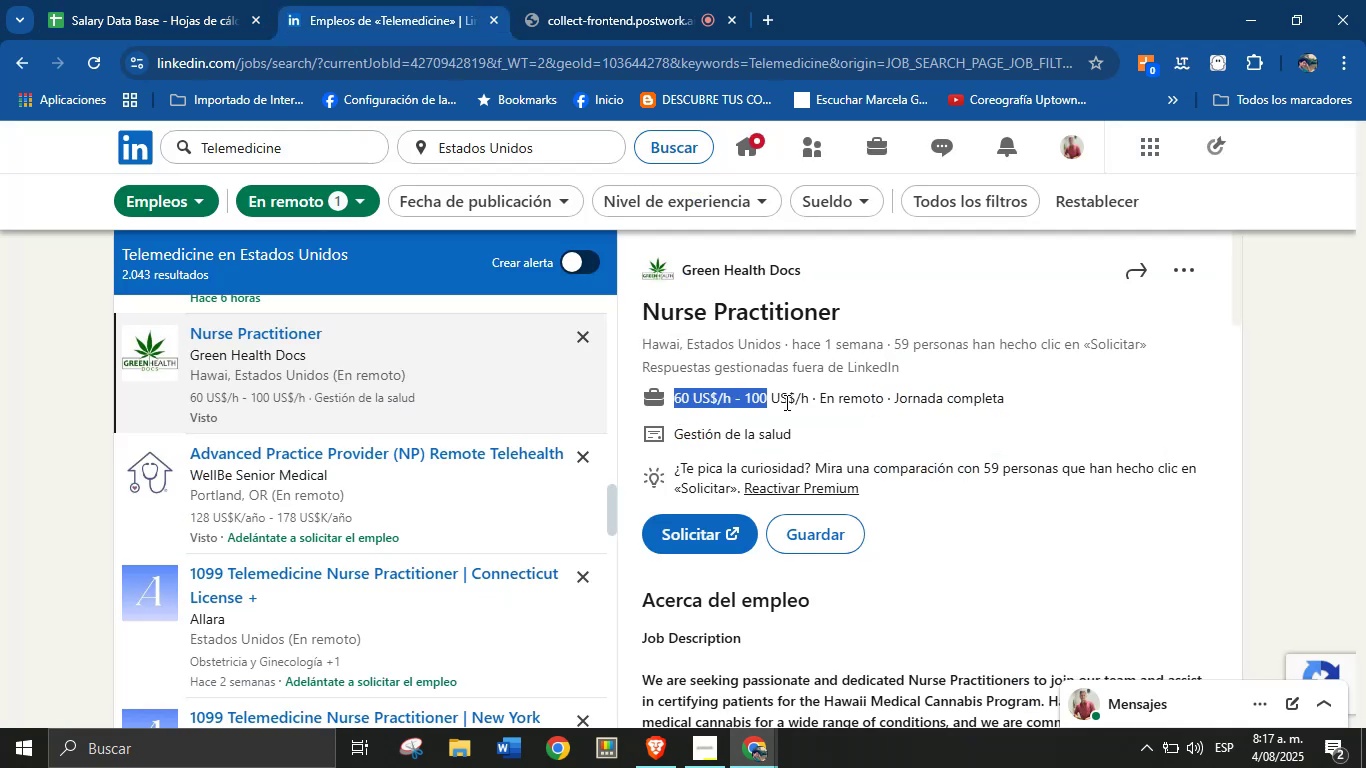 
key(Control+C)
 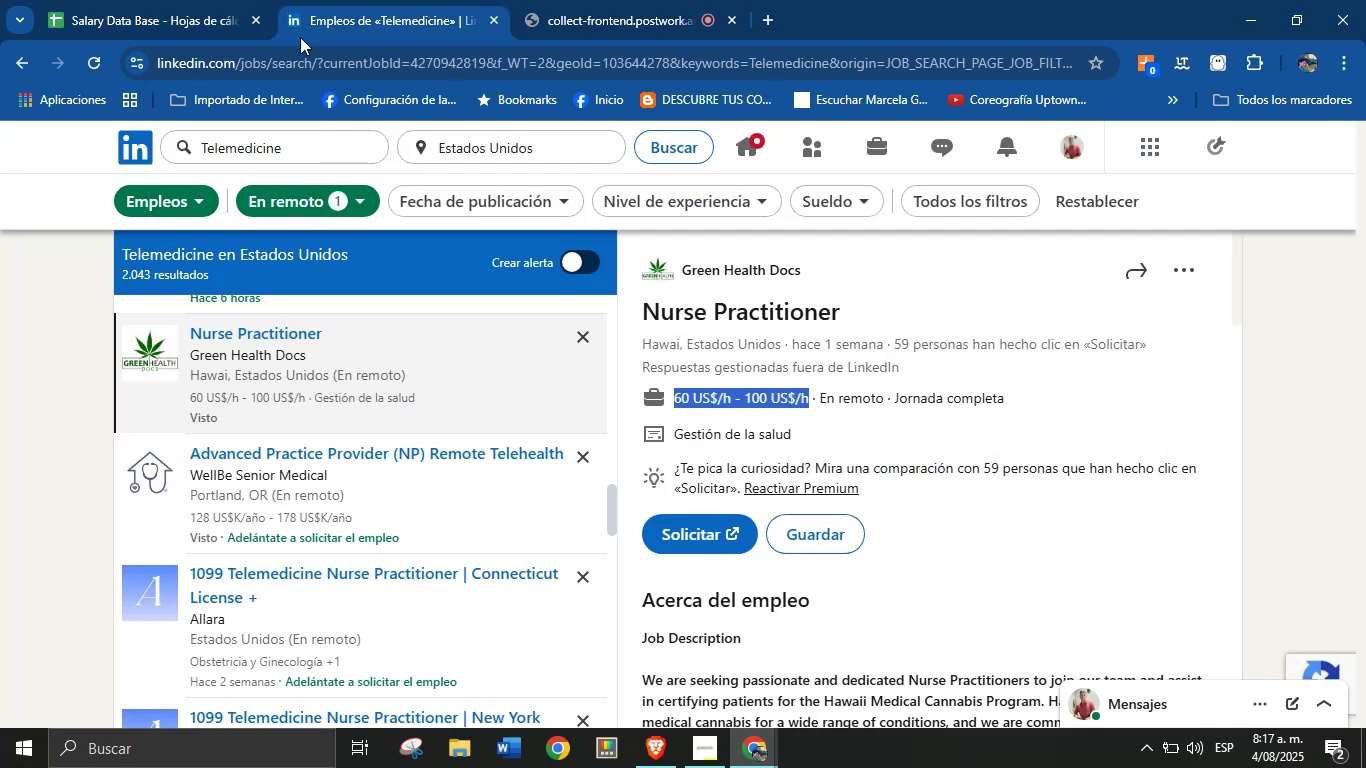 
left_click([200, 0])
 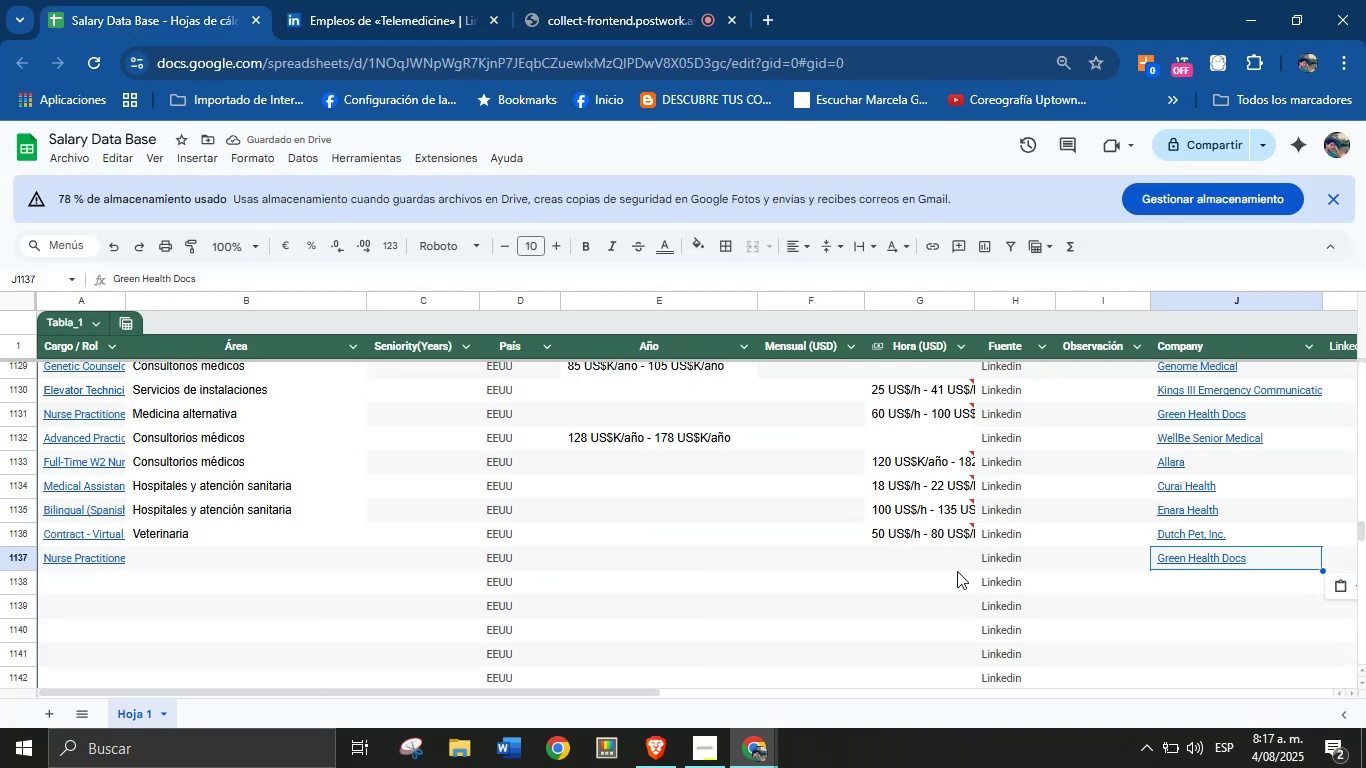 
key(Control+V)
 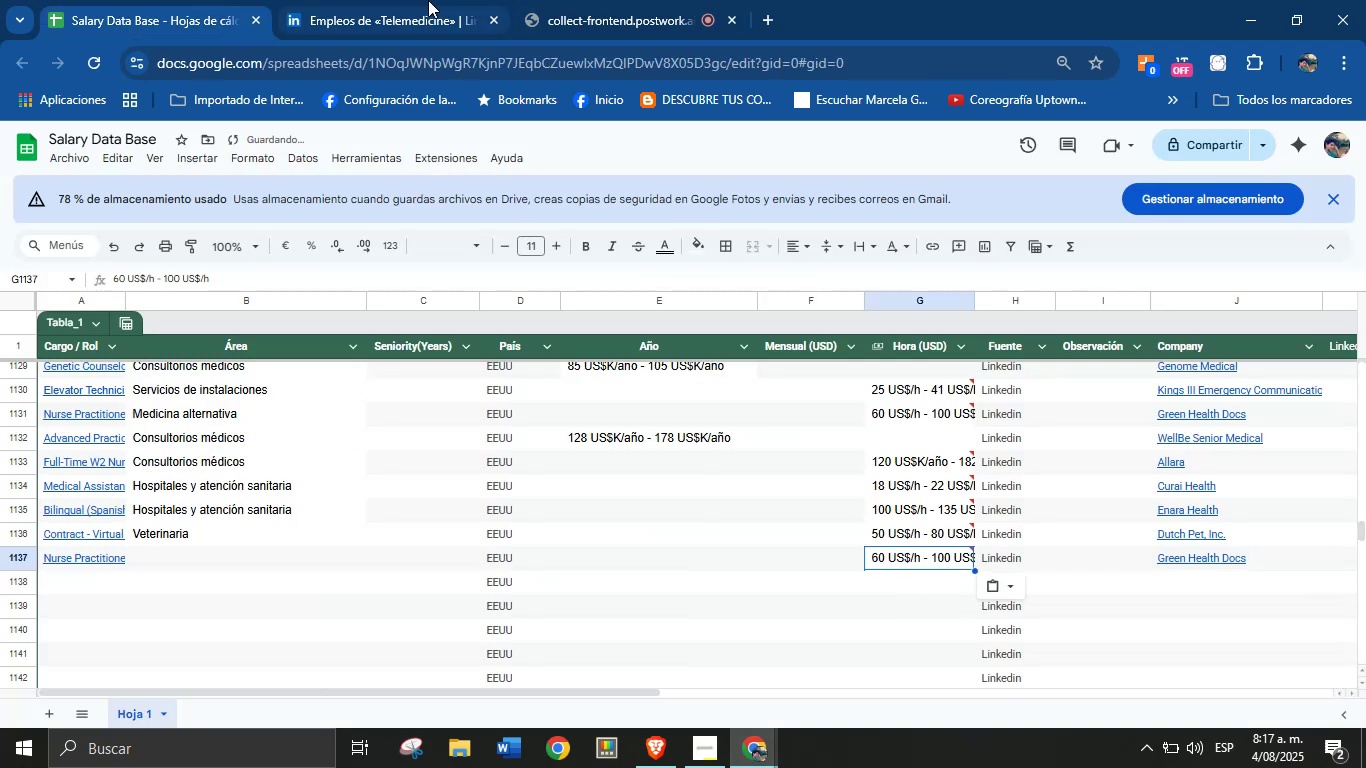 
scroll: coordinate [881, 469], scroll_direction: down, amount: 24.0
 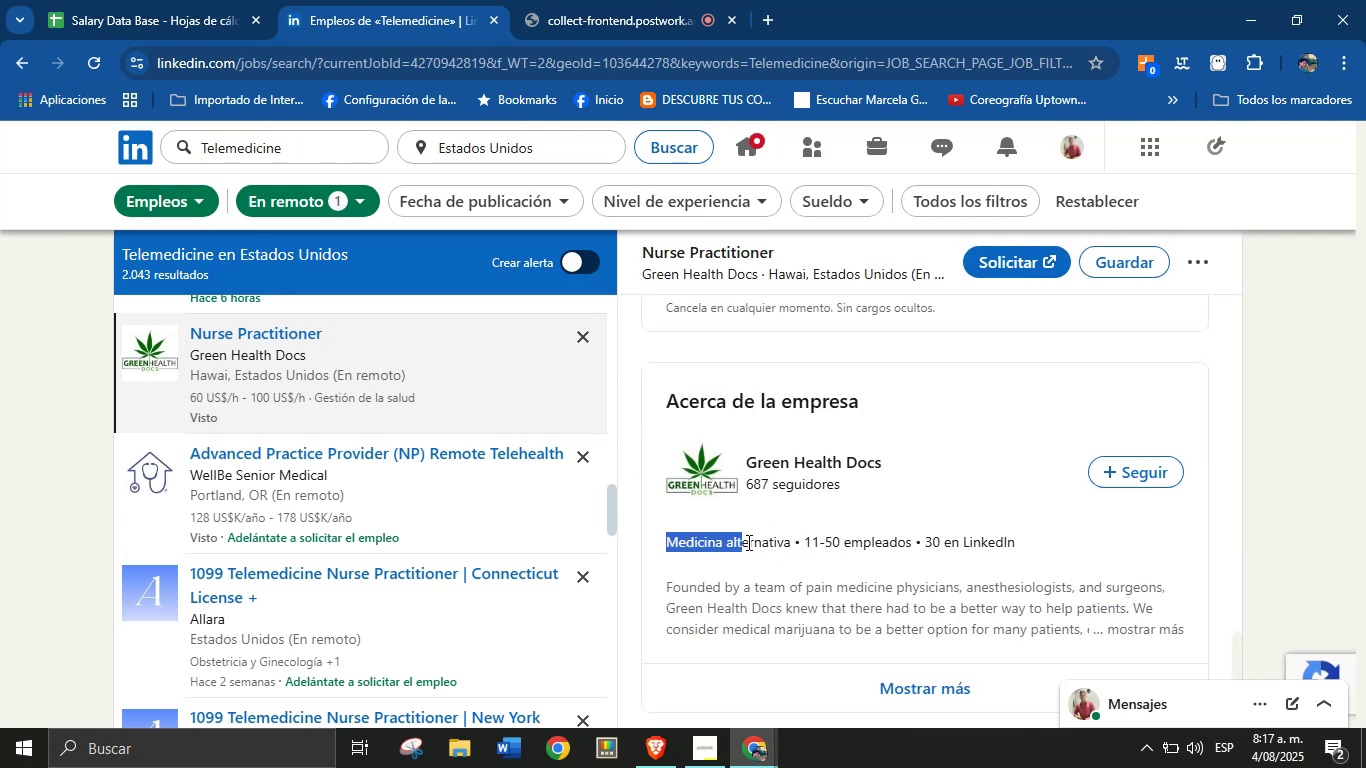 
key(Control+C)
 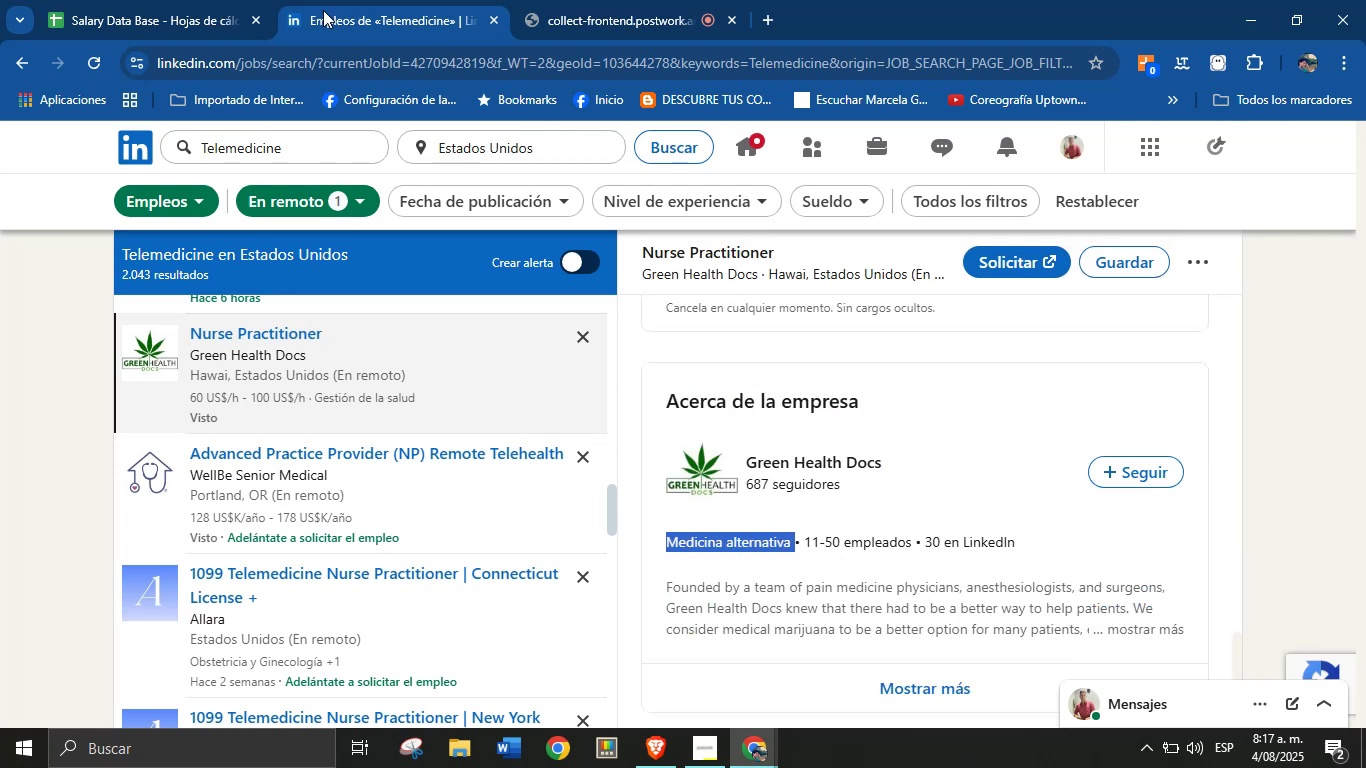 
left_click([270, 0])
 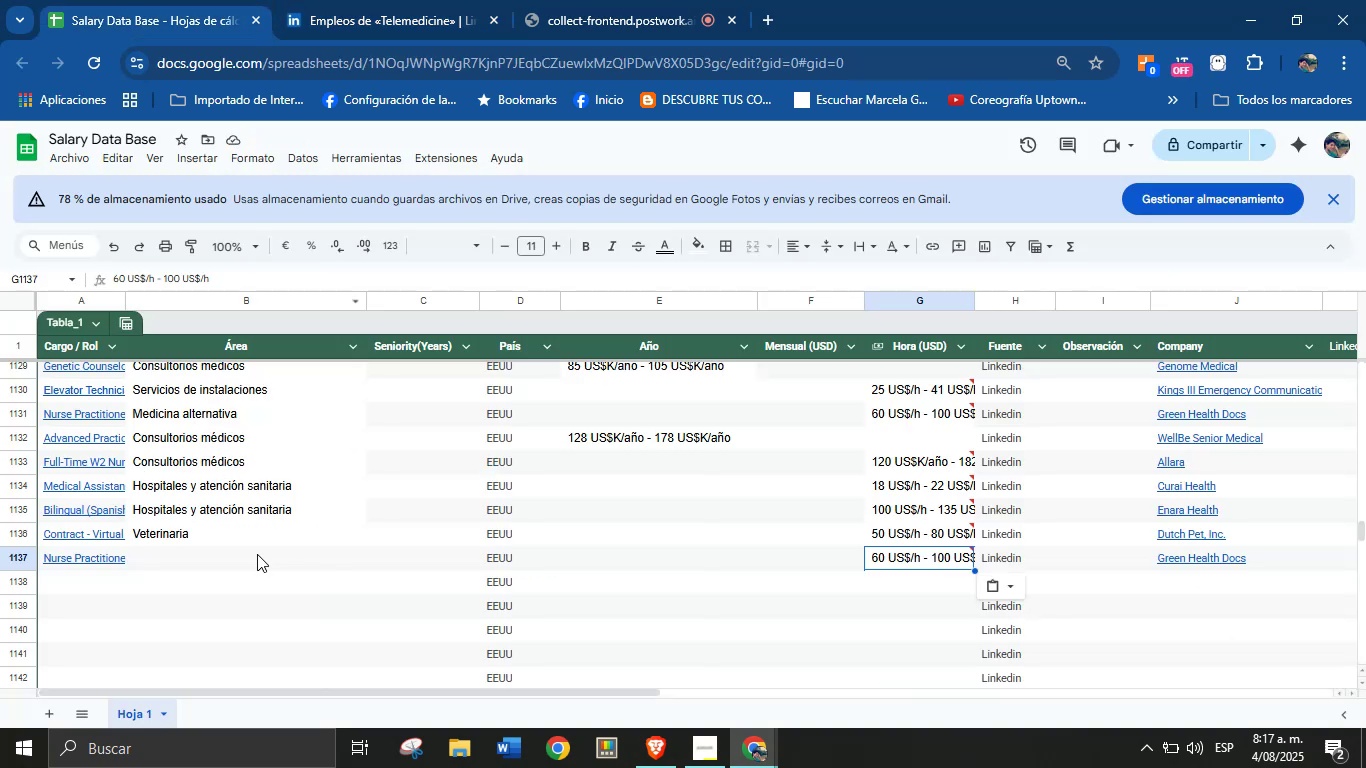 
left_click([200, 557])
 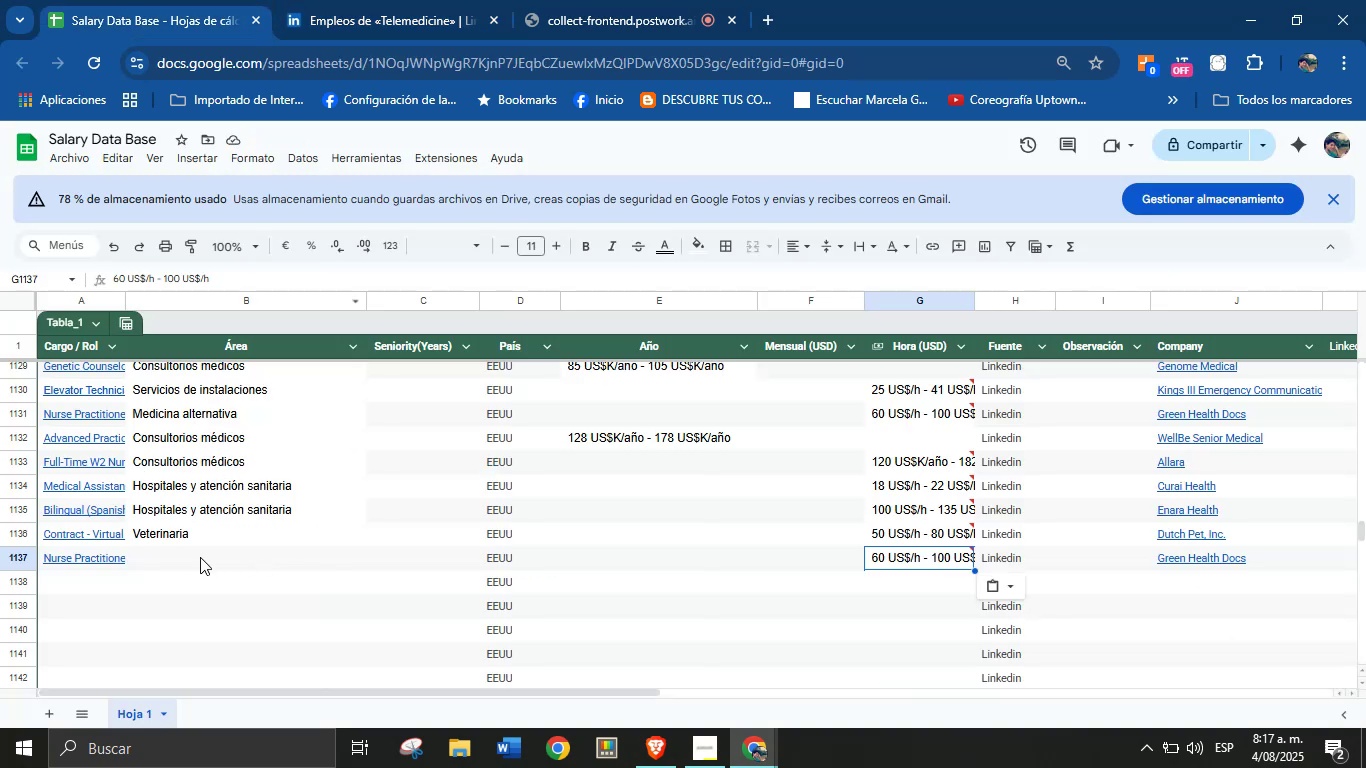 
key(Control+V)
 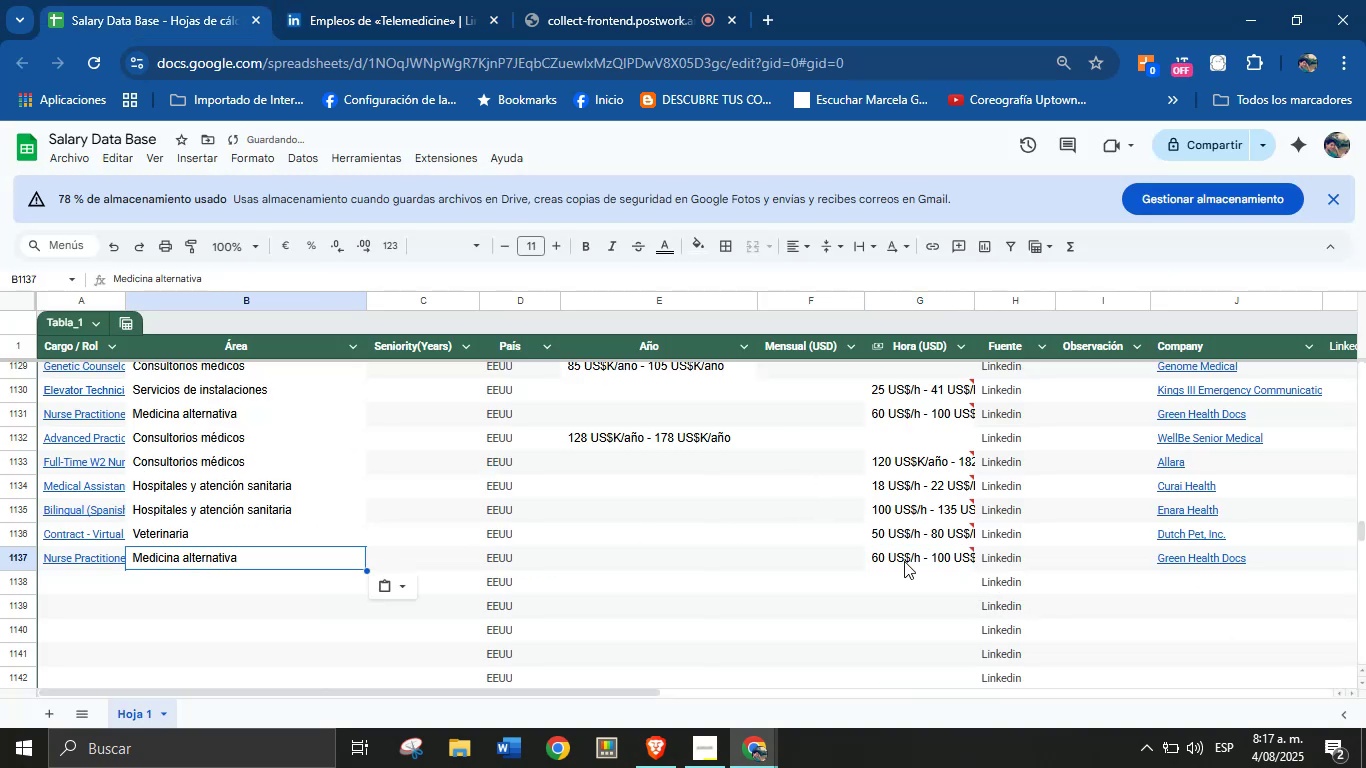 
left_click([447, 0])
 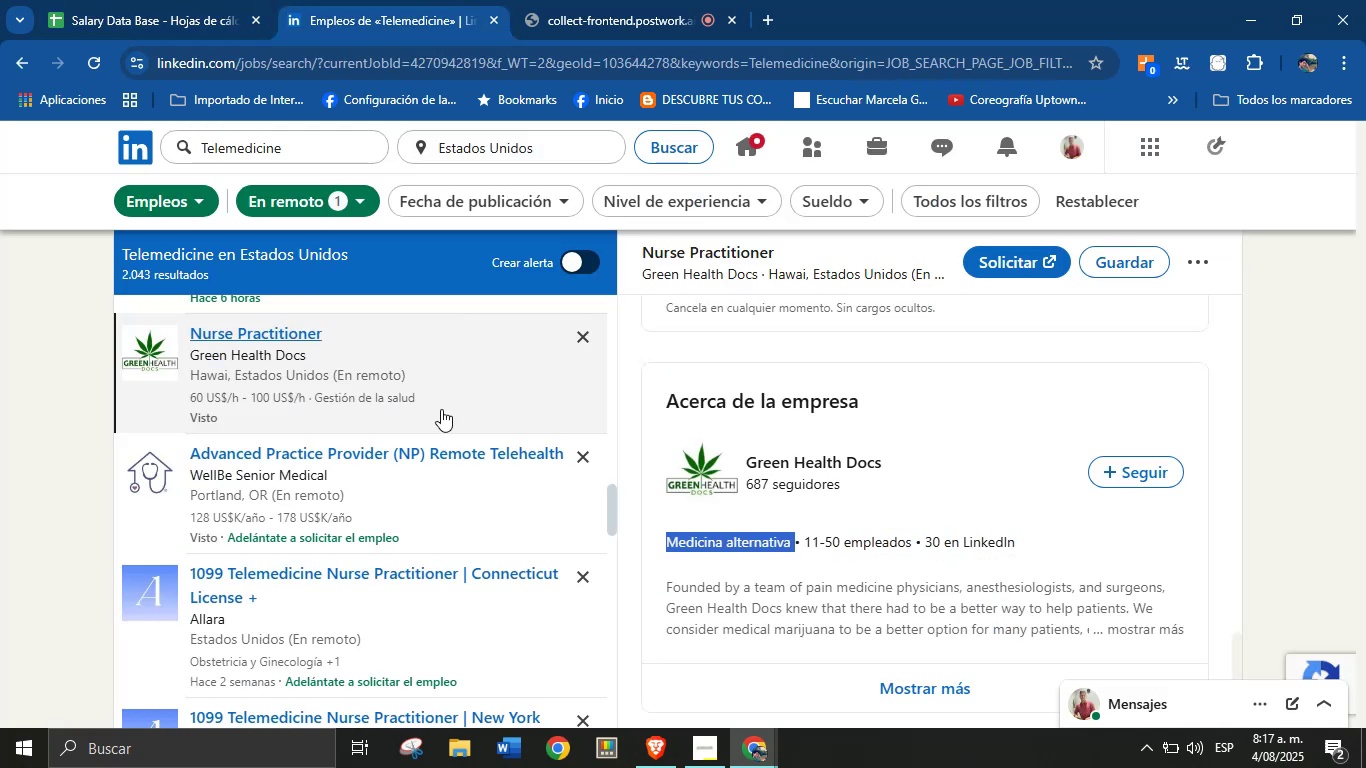 
scroll: coordinate [442, 515], scroll_direction: down, amount: 15.0
 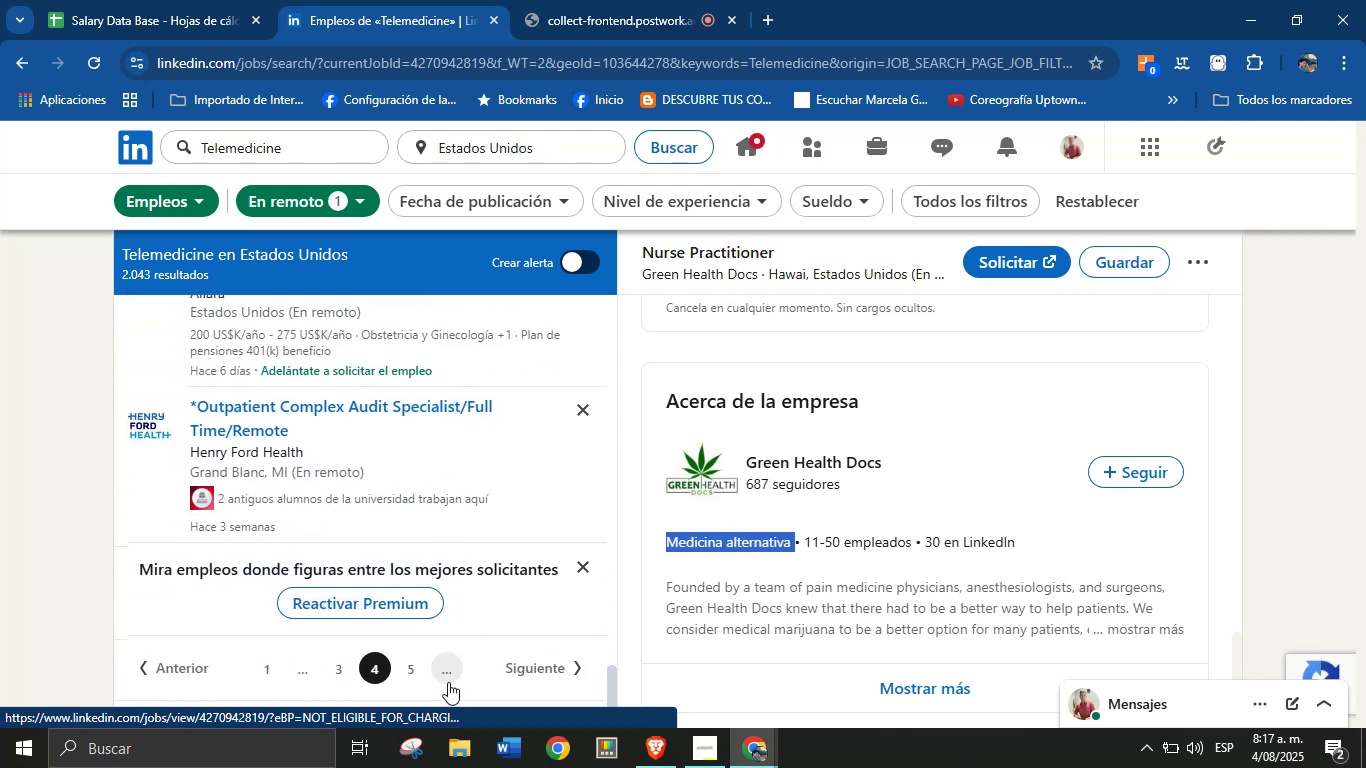 
left_click([412, 682])
 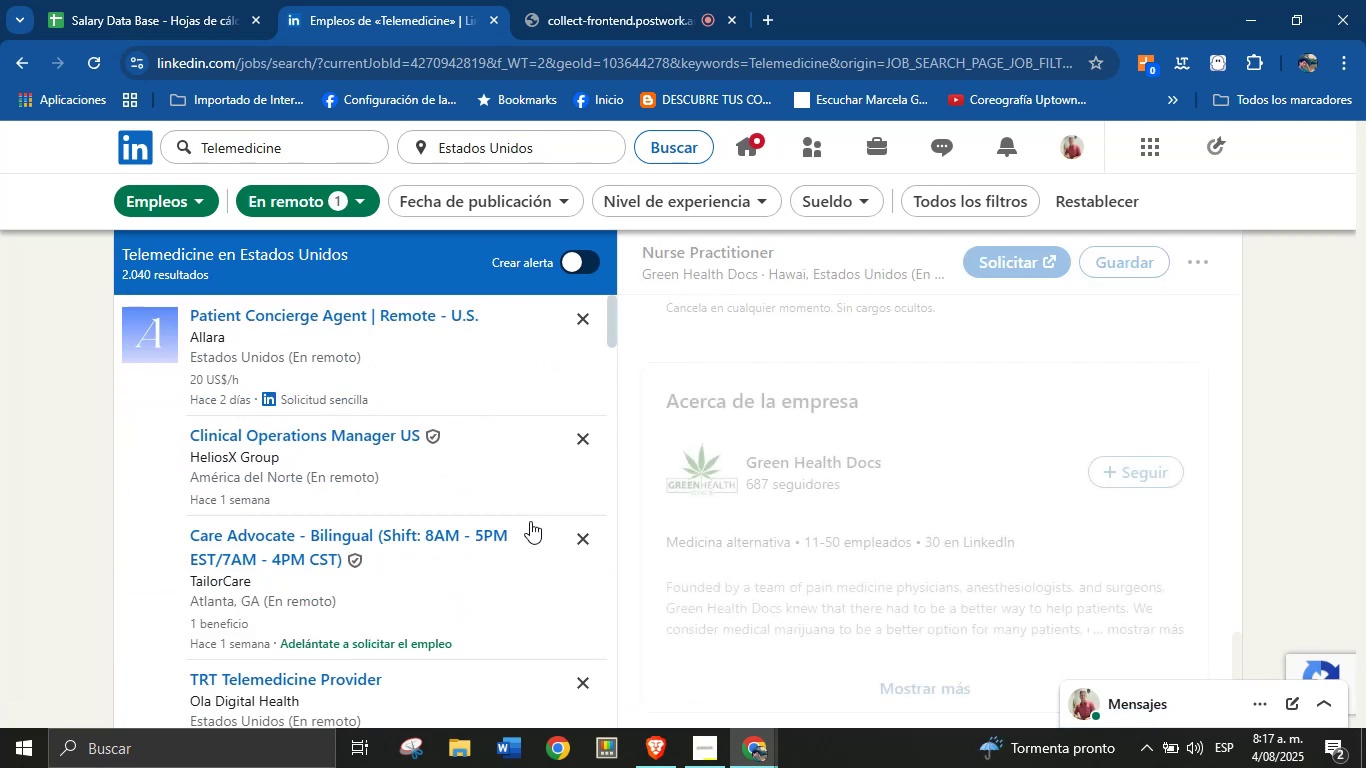 
scroll: coordinate [450, 445], scroll_direction: down, amount: 5.0
 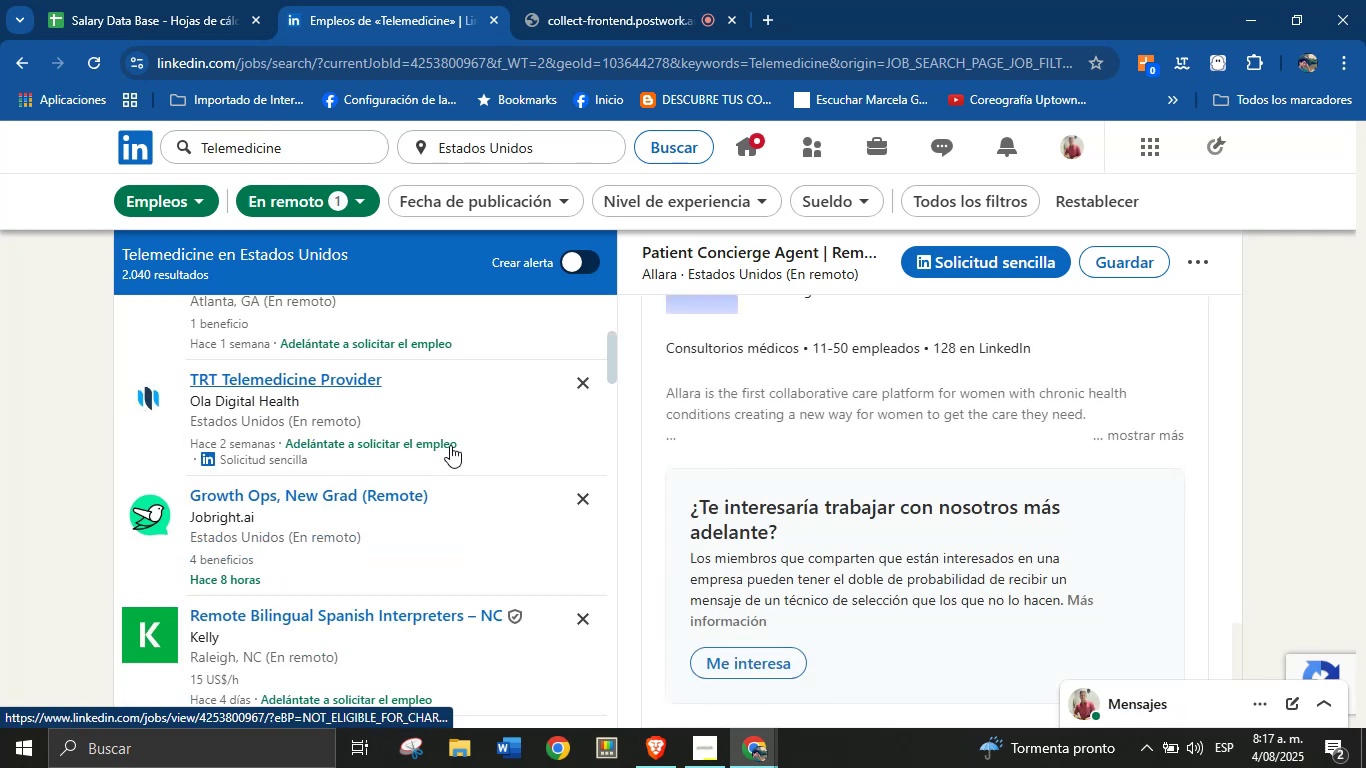 
left_click([631, 0])
 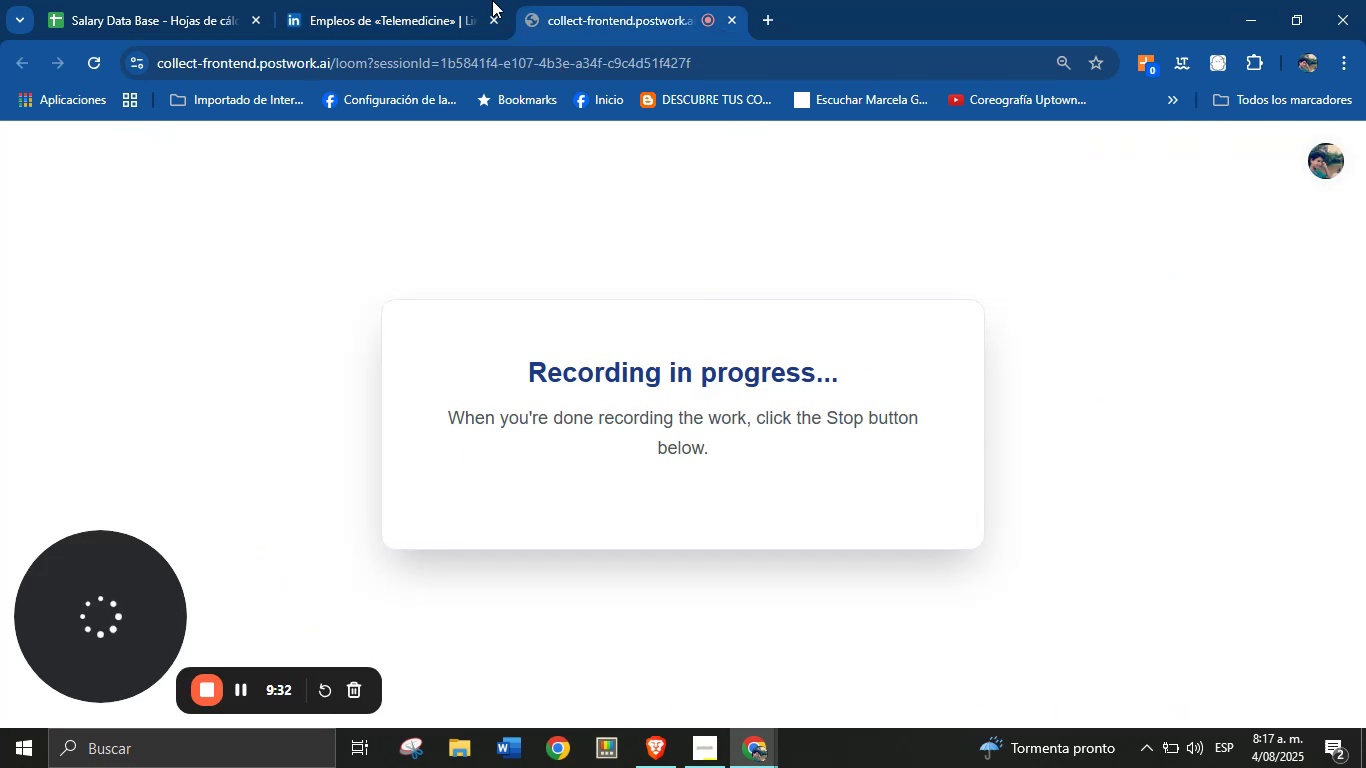 
left_click([379, 0])
 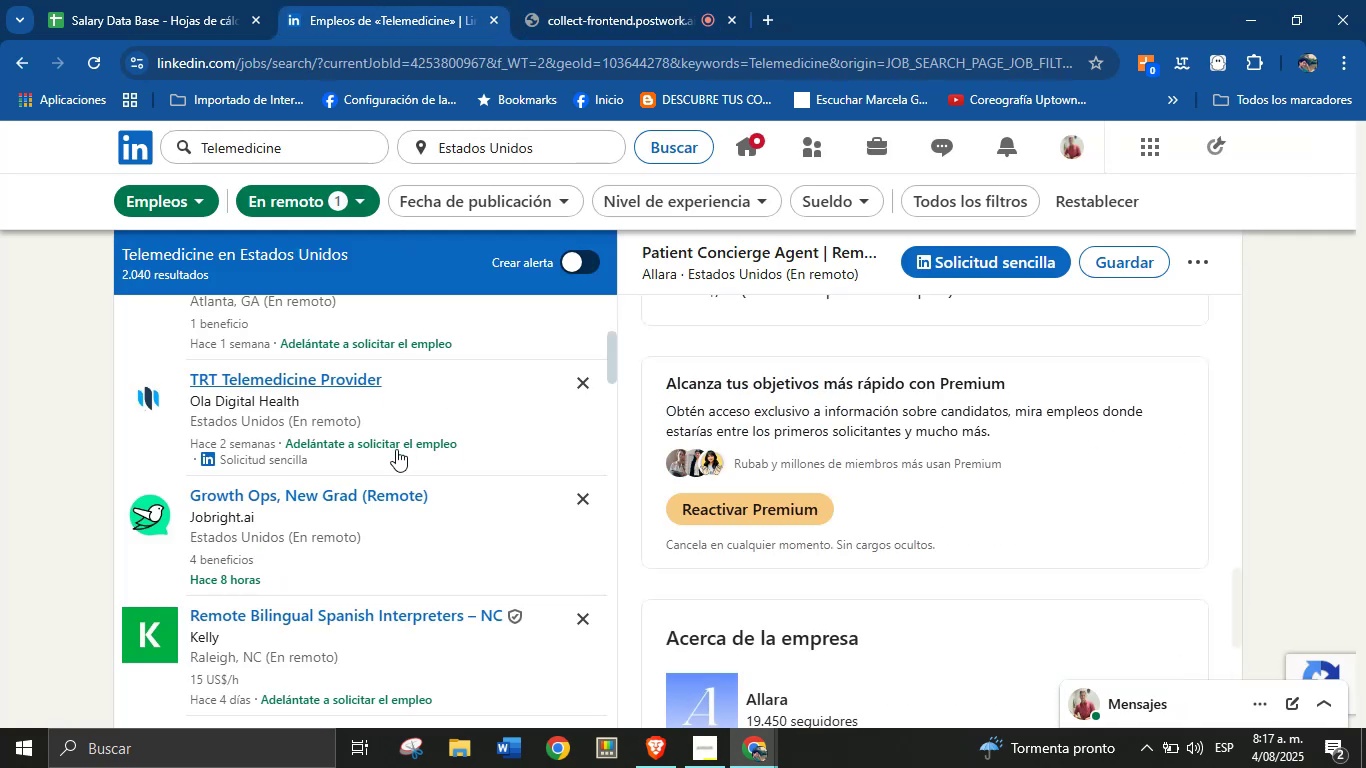 
scroll: coordinate [396, 449], scroll_direction: down, amount: 4.0
 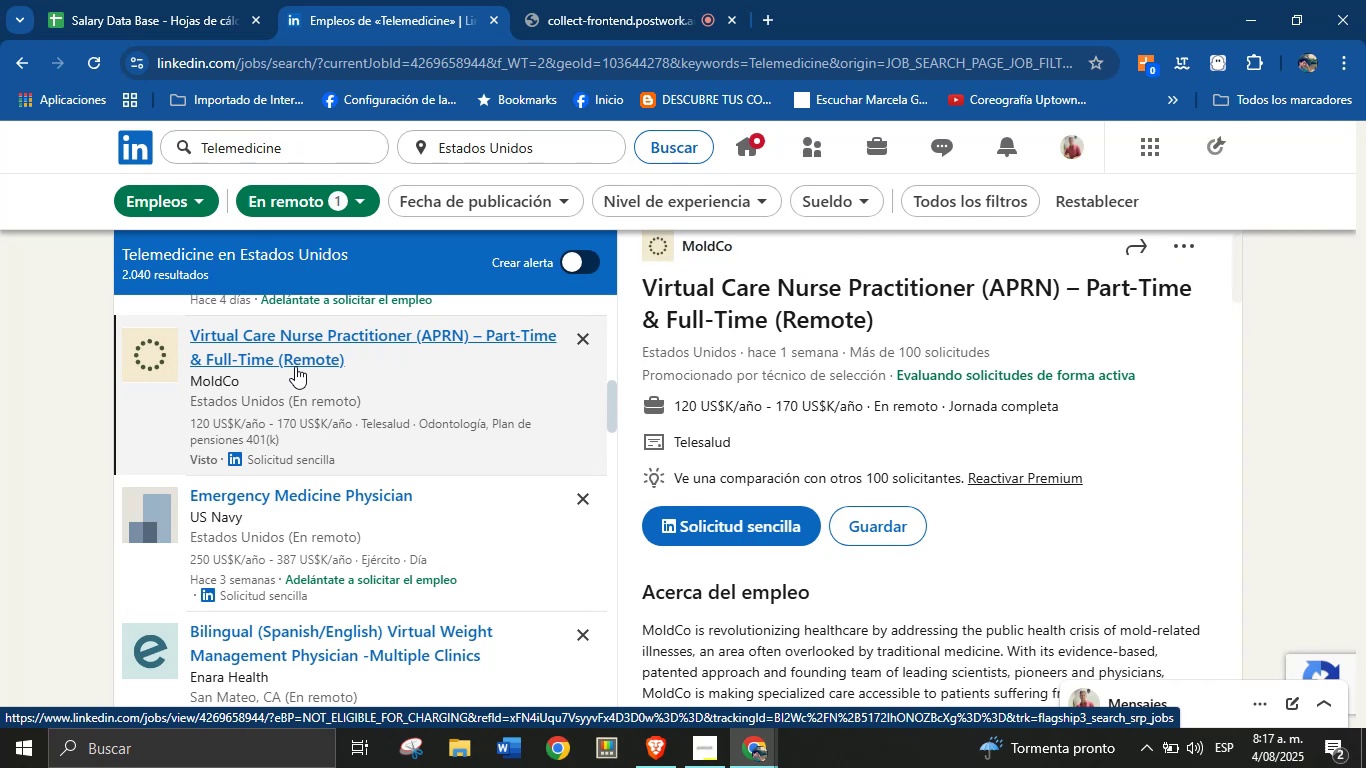 
wait(10.22)
 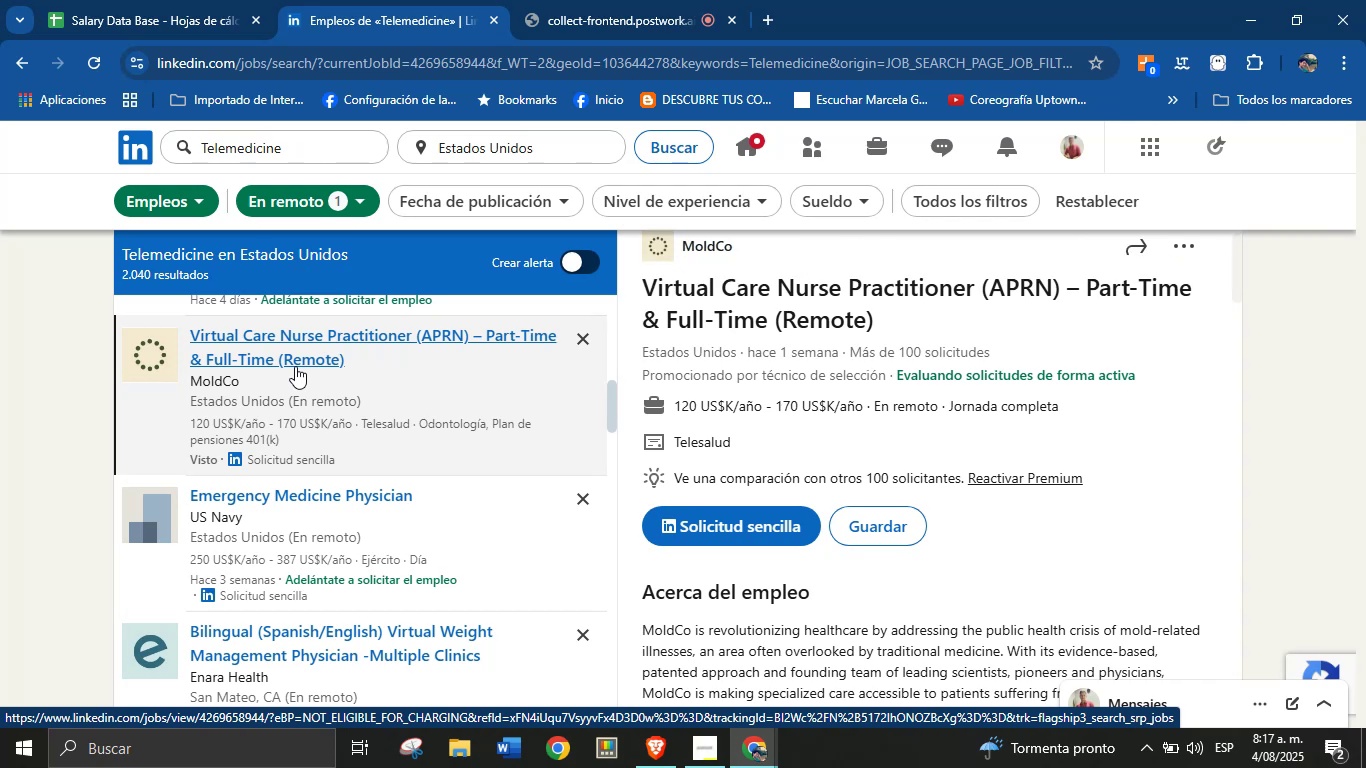 
key(Control+C)
 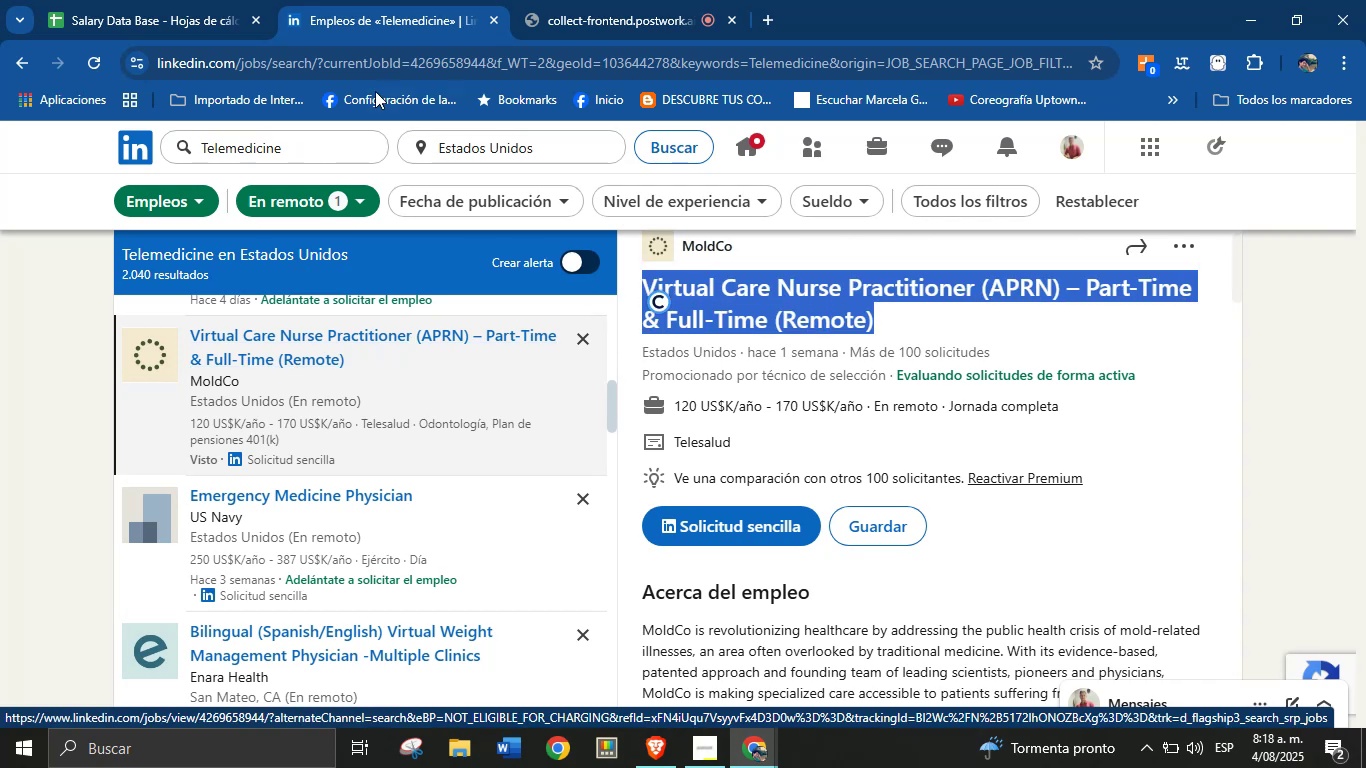 
left_click([211, 0])
 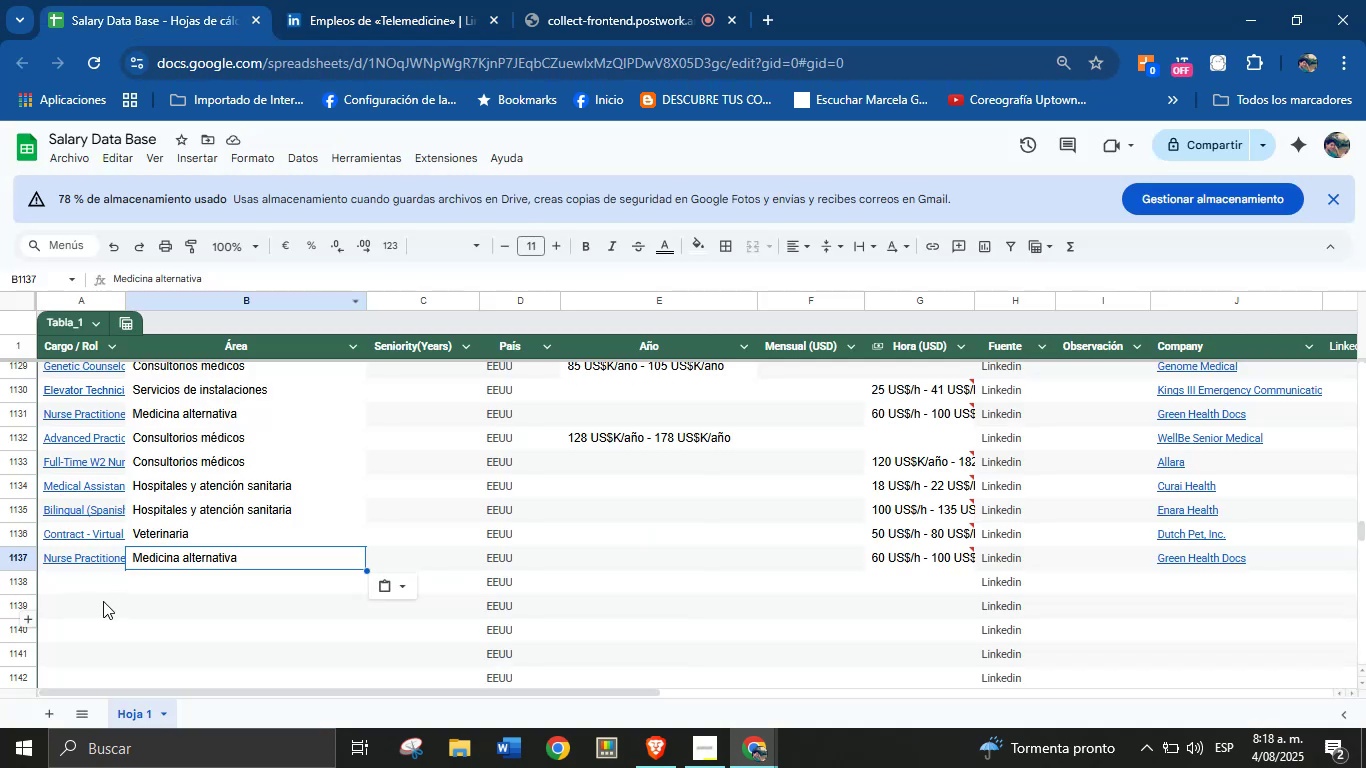 
key(Control+V)
 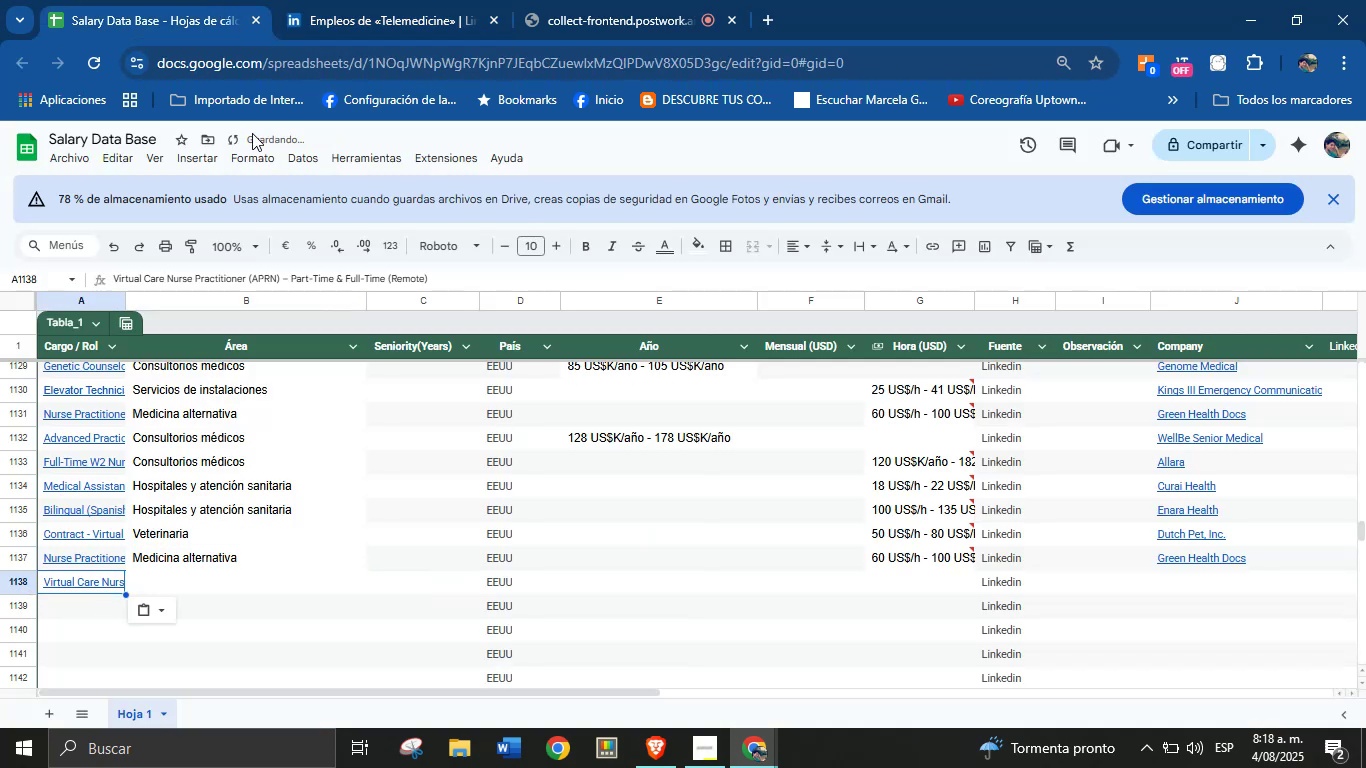 
left_click([308, 0])
 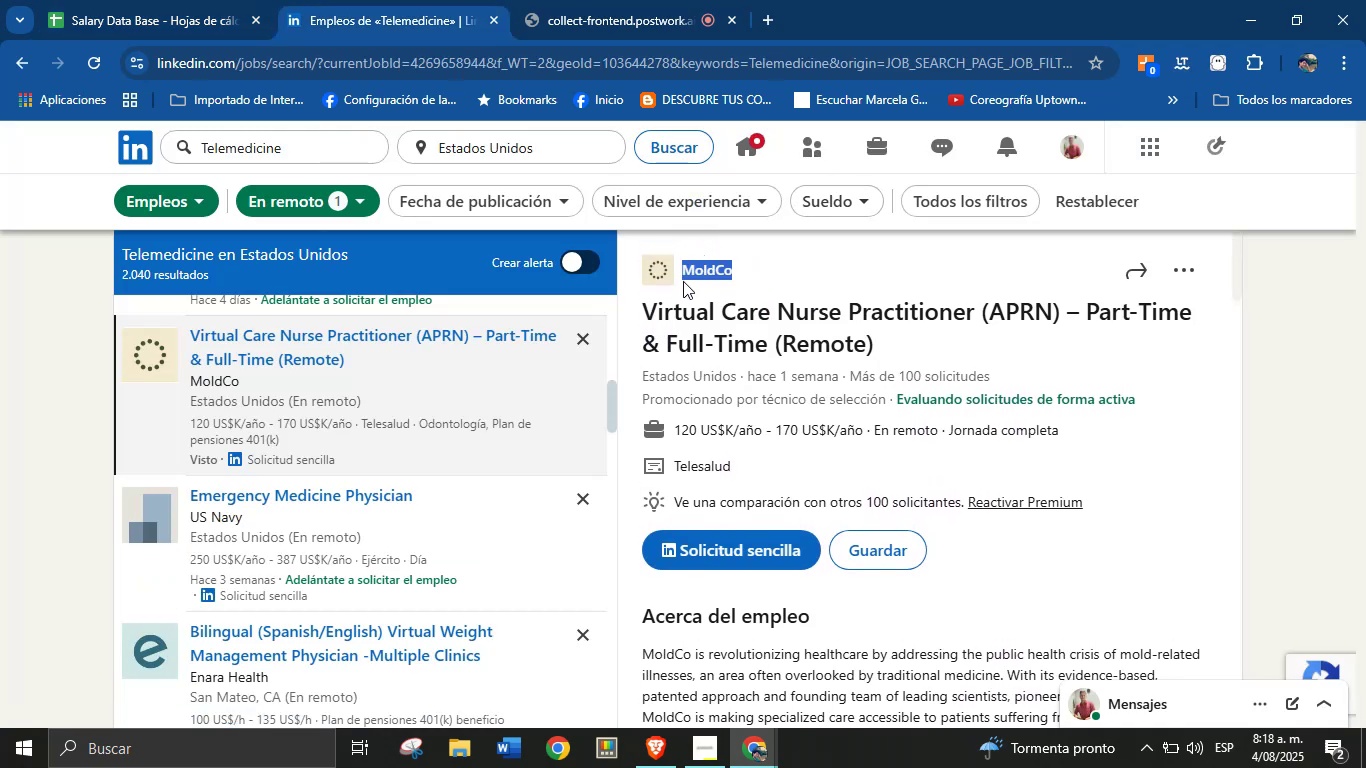 
key(Control+C)
 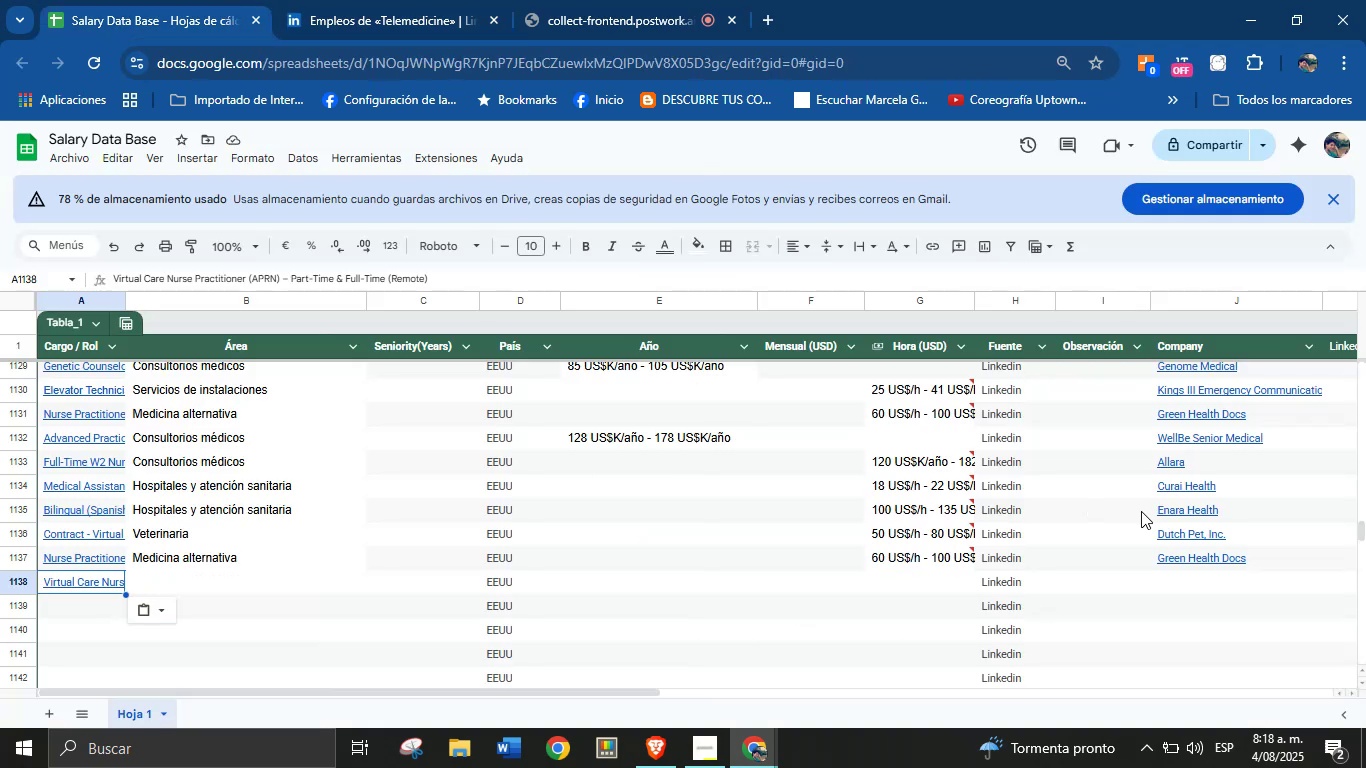 
left_click([1181, 575])
 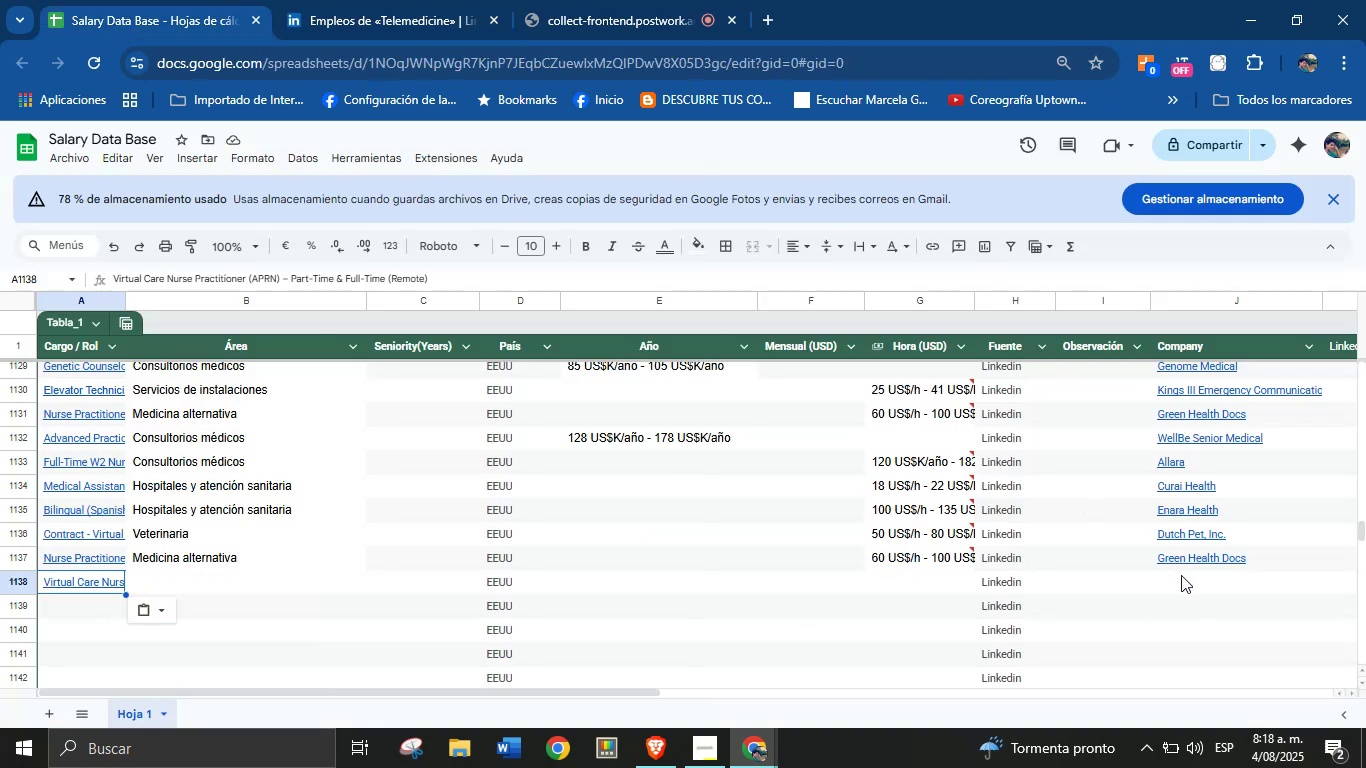 
key(Control+V)
 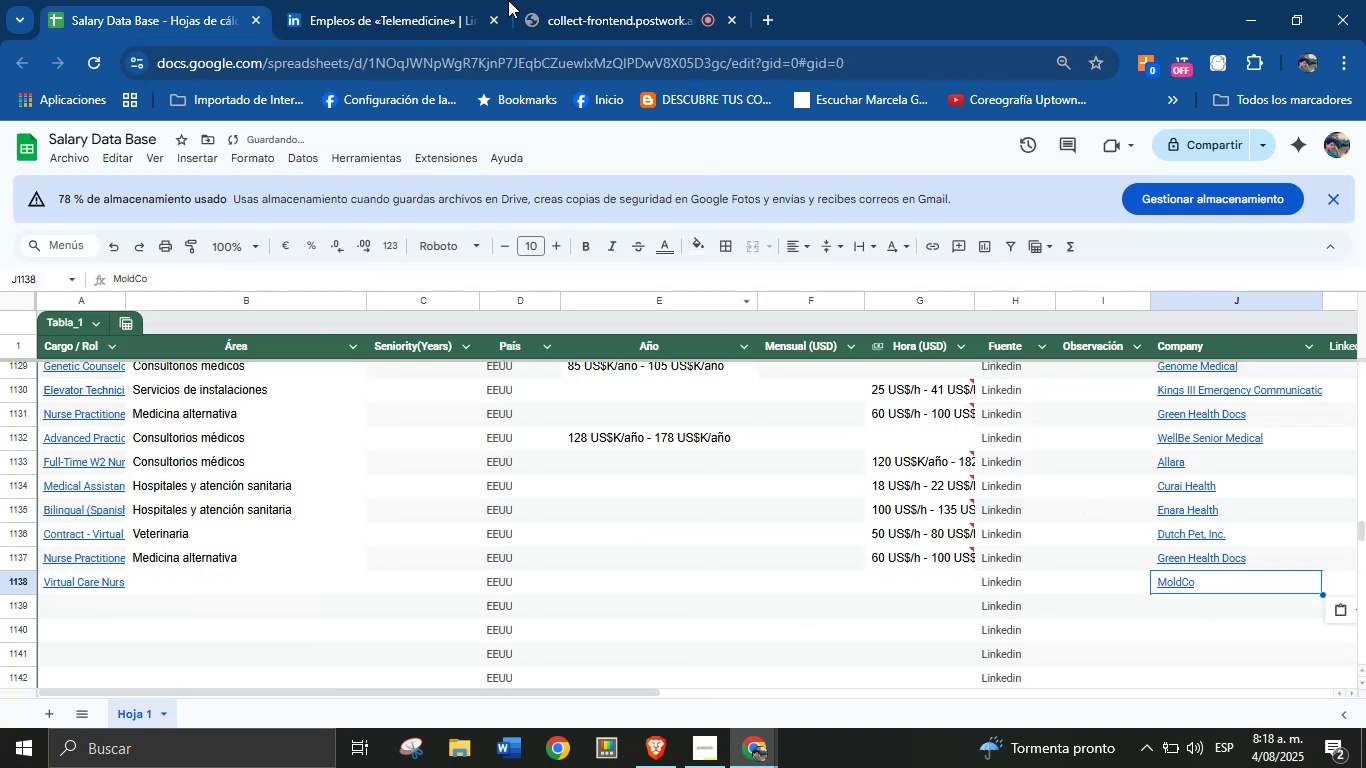 
left_click([419, 0])
 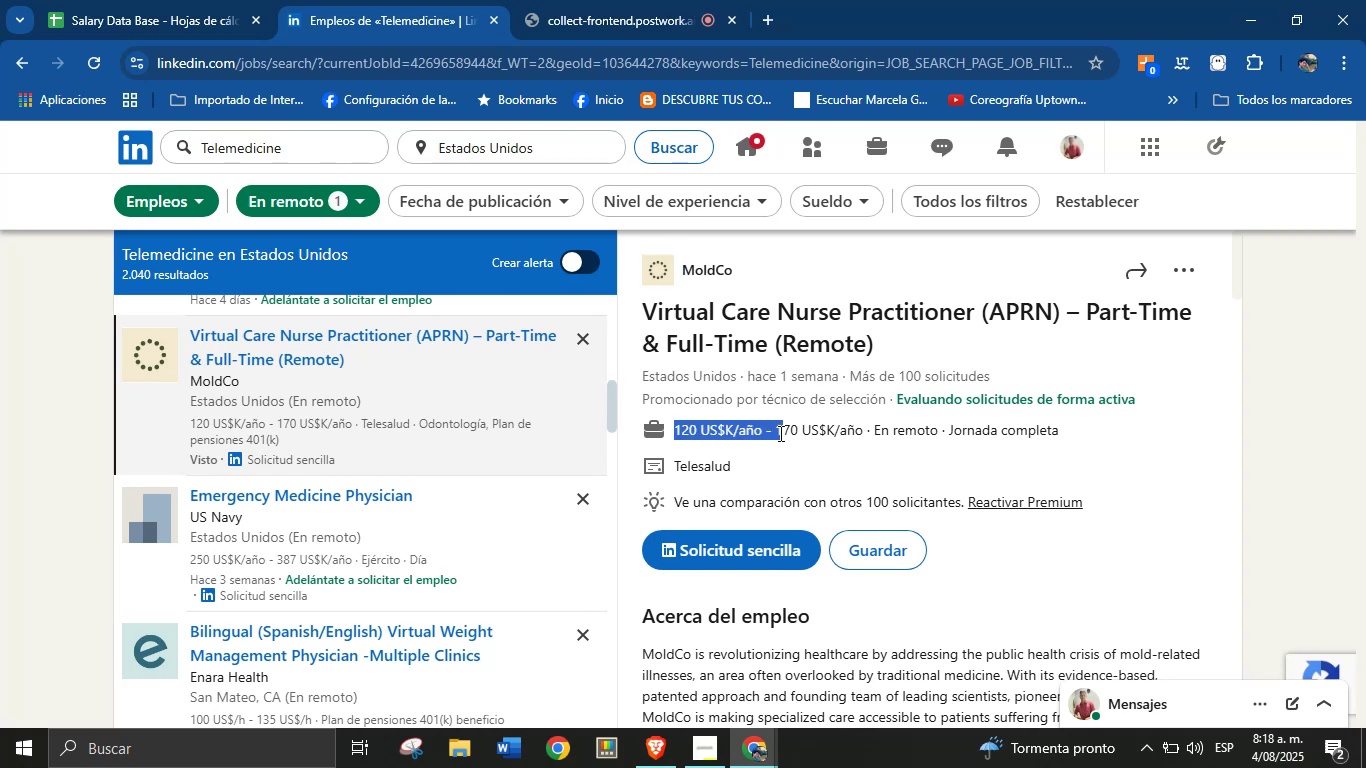 
key(Control+C)
 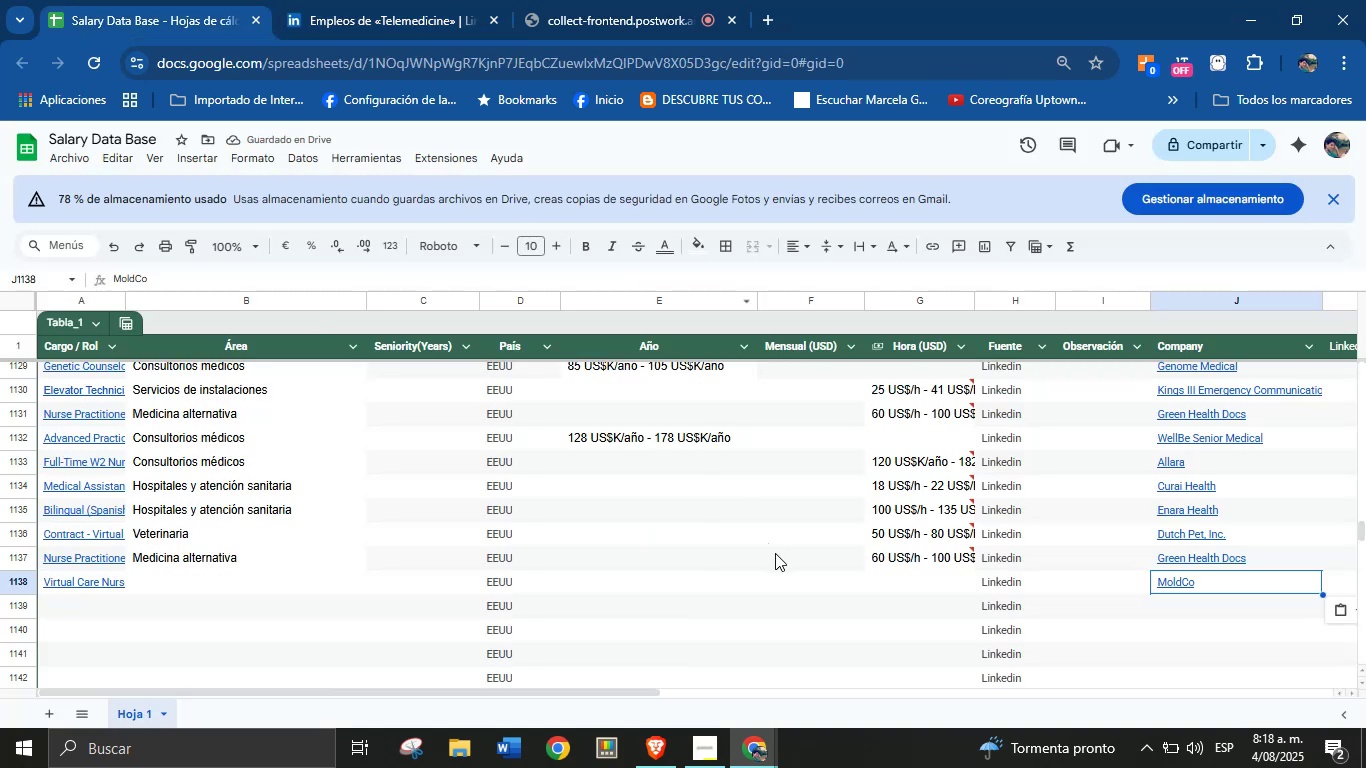 
left_click([718, 574])
 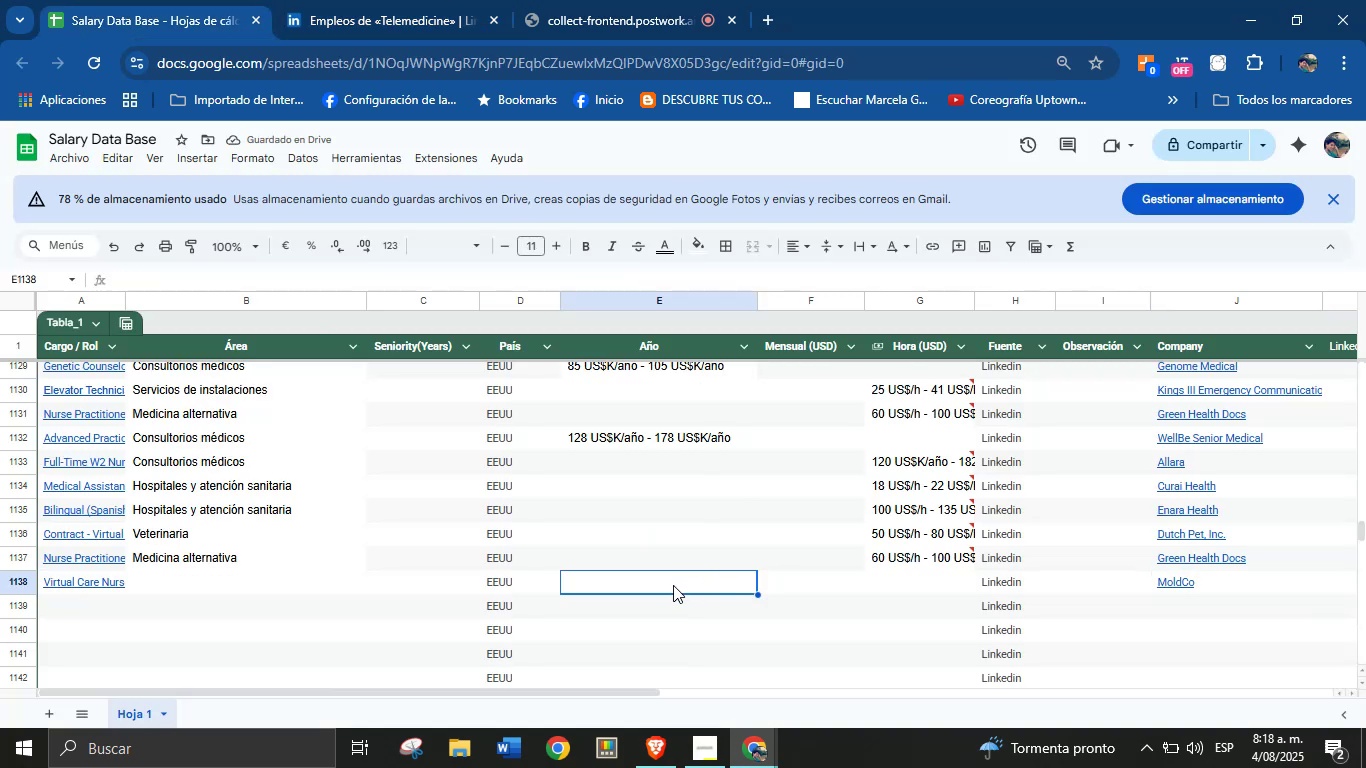 
key(Control+V)
 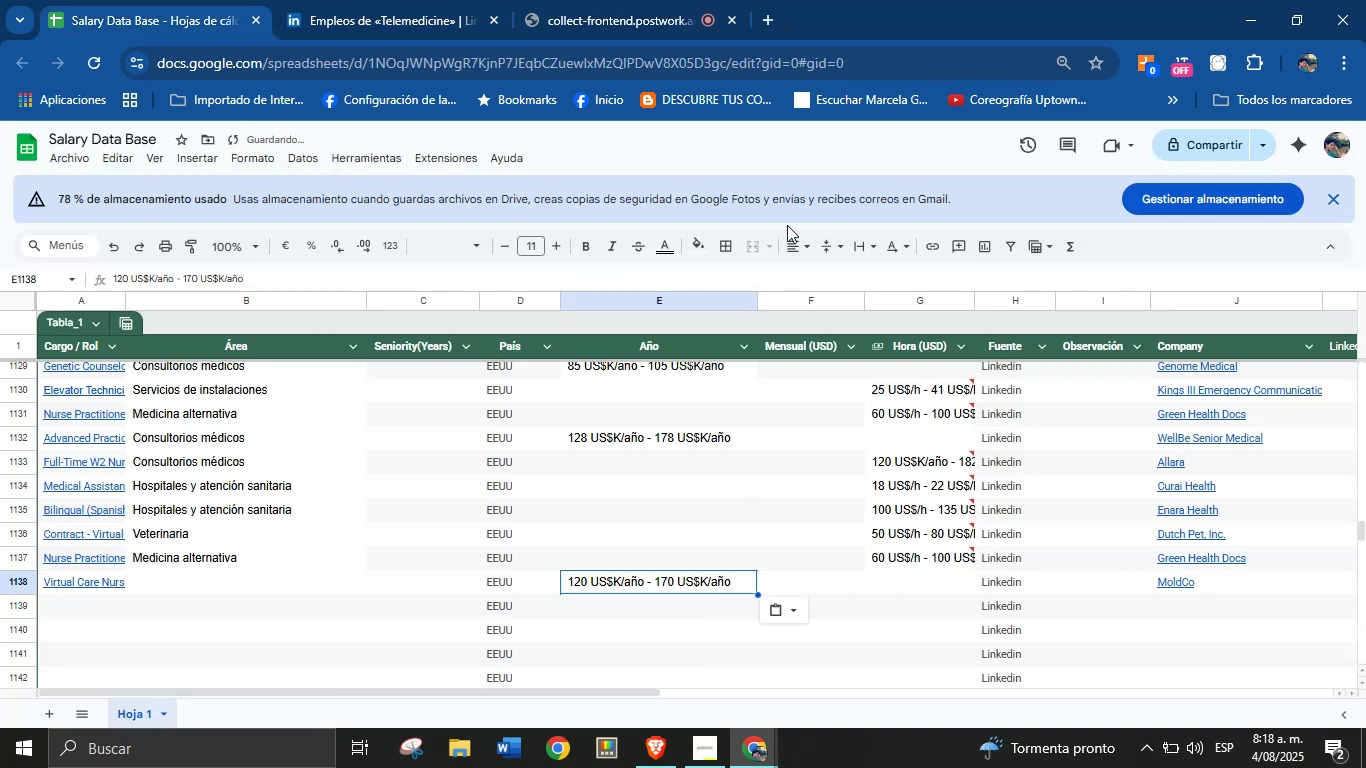 
left_click([439, 0])
 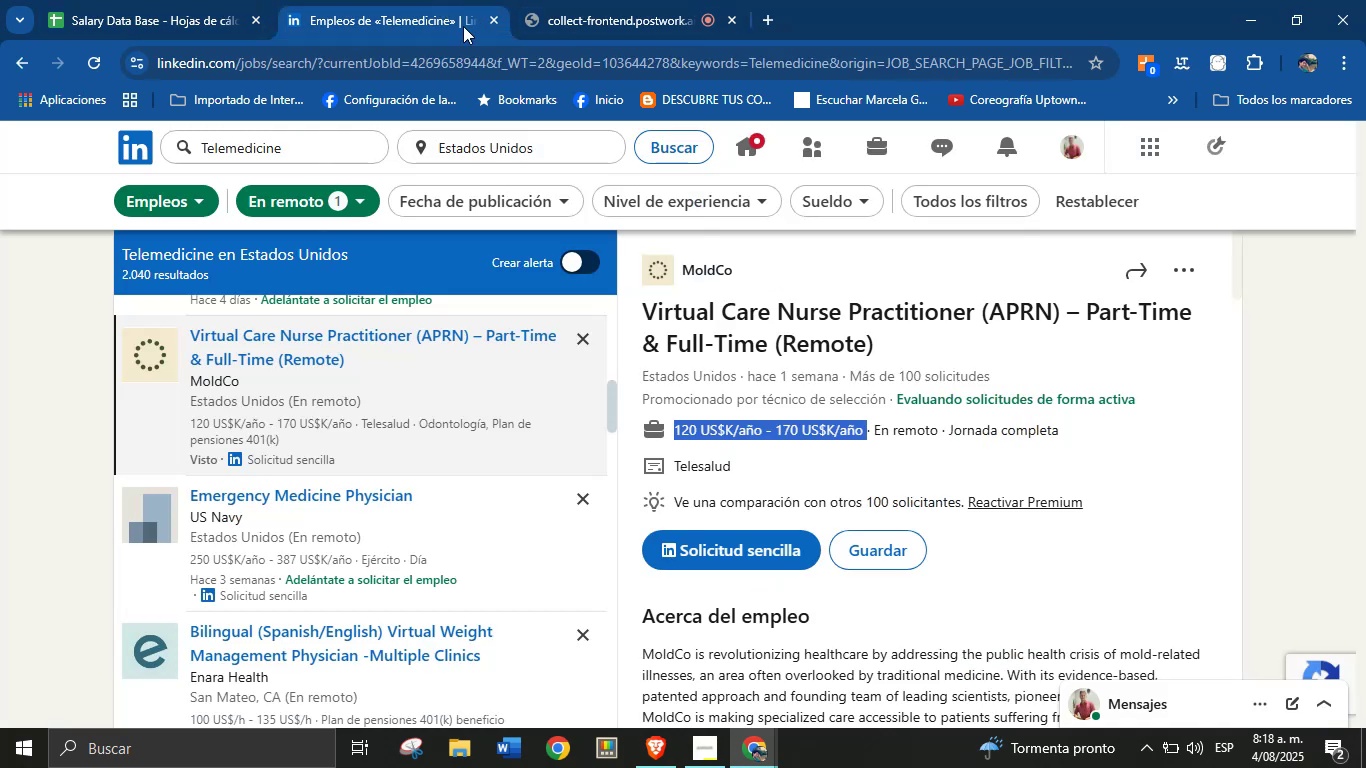 
scroll: coordinate [770, 474], scroll_direction: down, amount: 31.0
 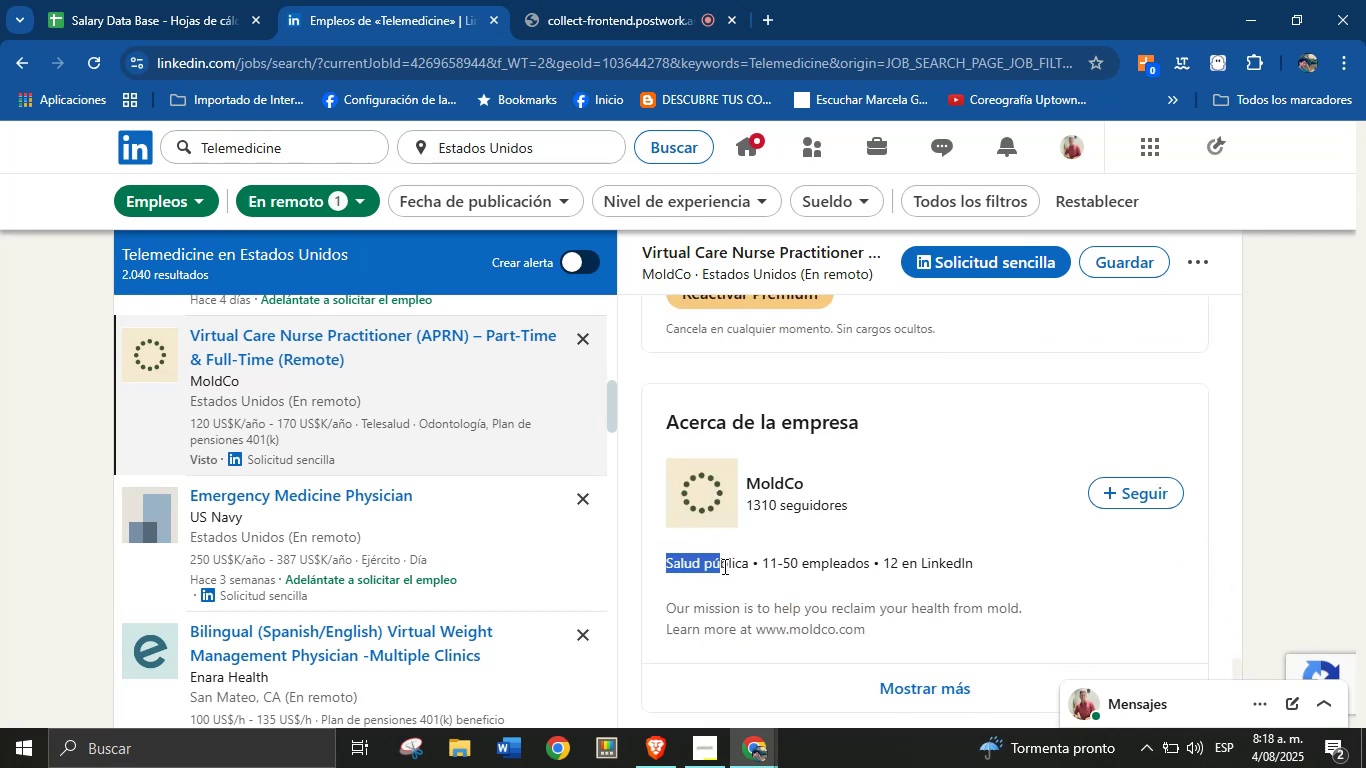 
key(Control+C)
 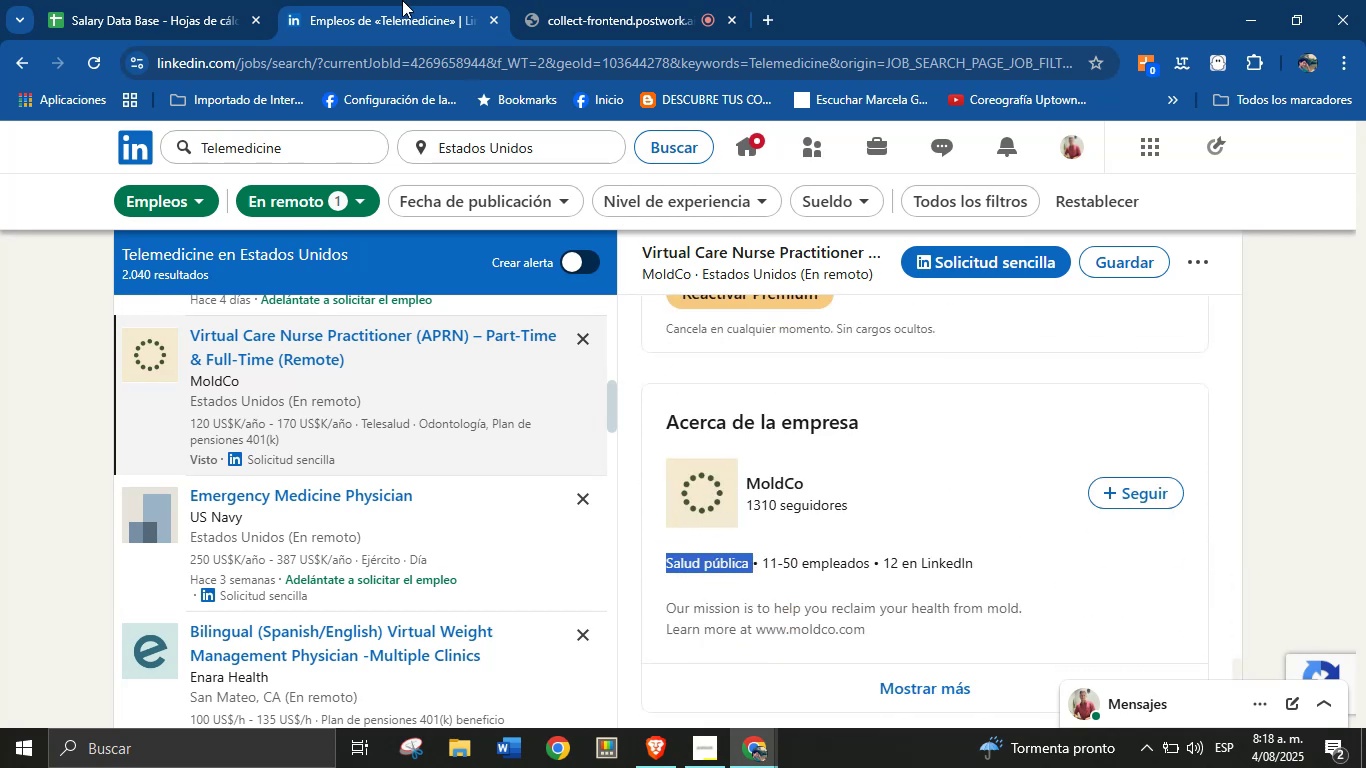 
left_click([161, 0])
 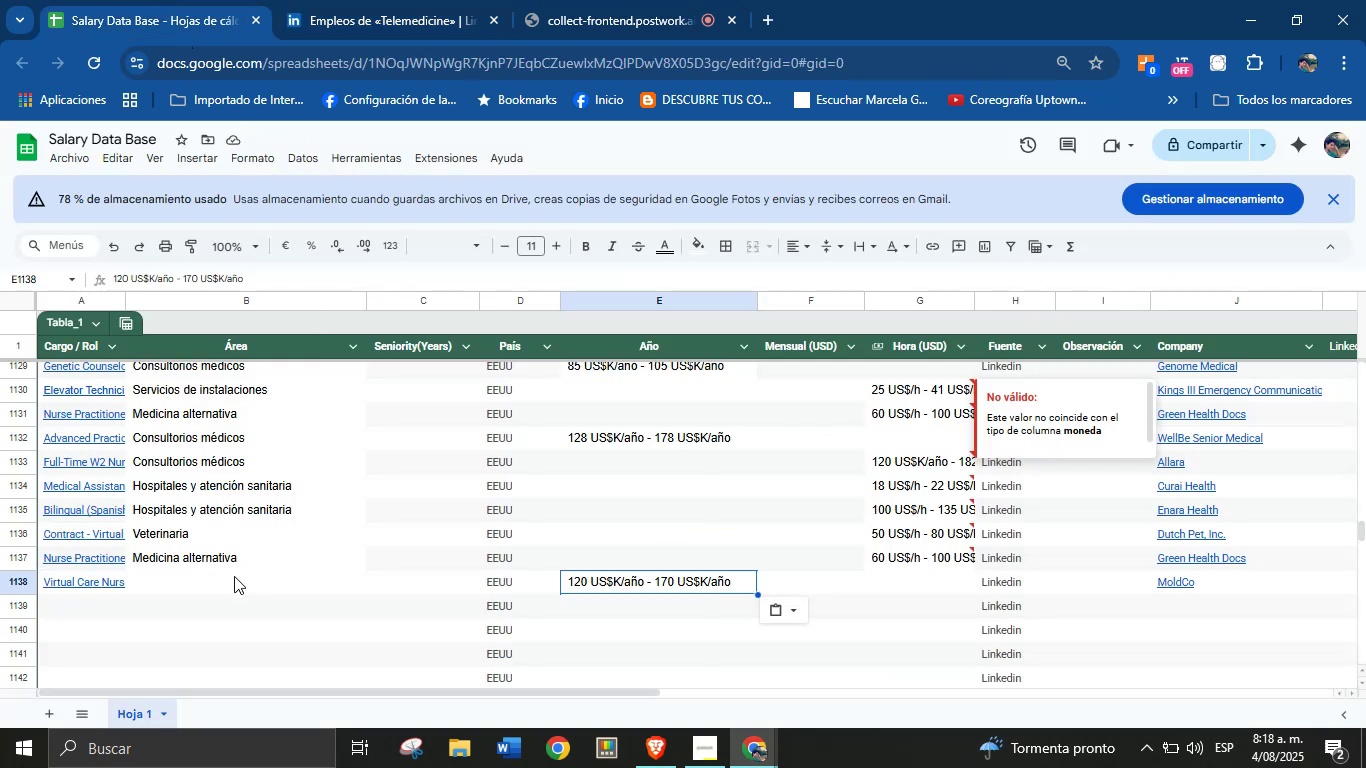 
key(Control+V)
 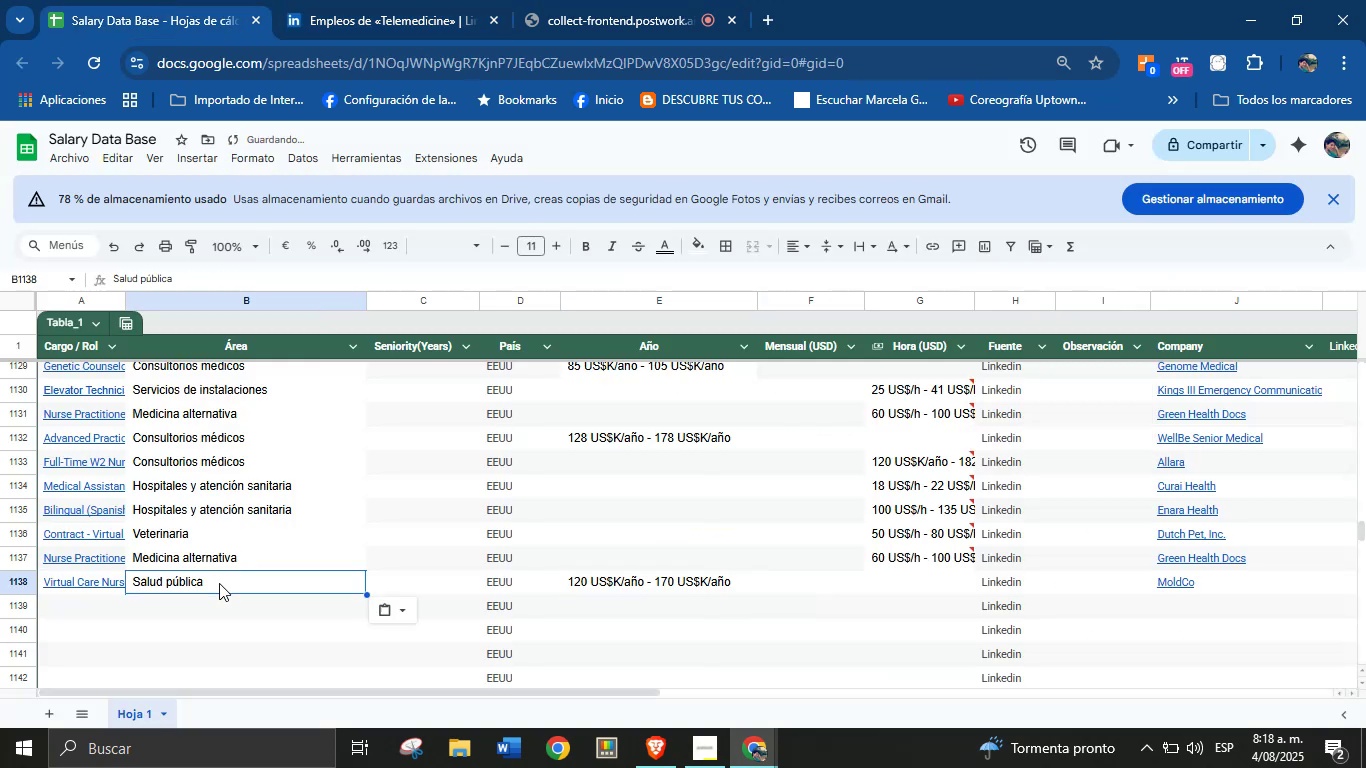 
scroll: coordinate [246, 567], scroll_direction: down, amount: 2.0
 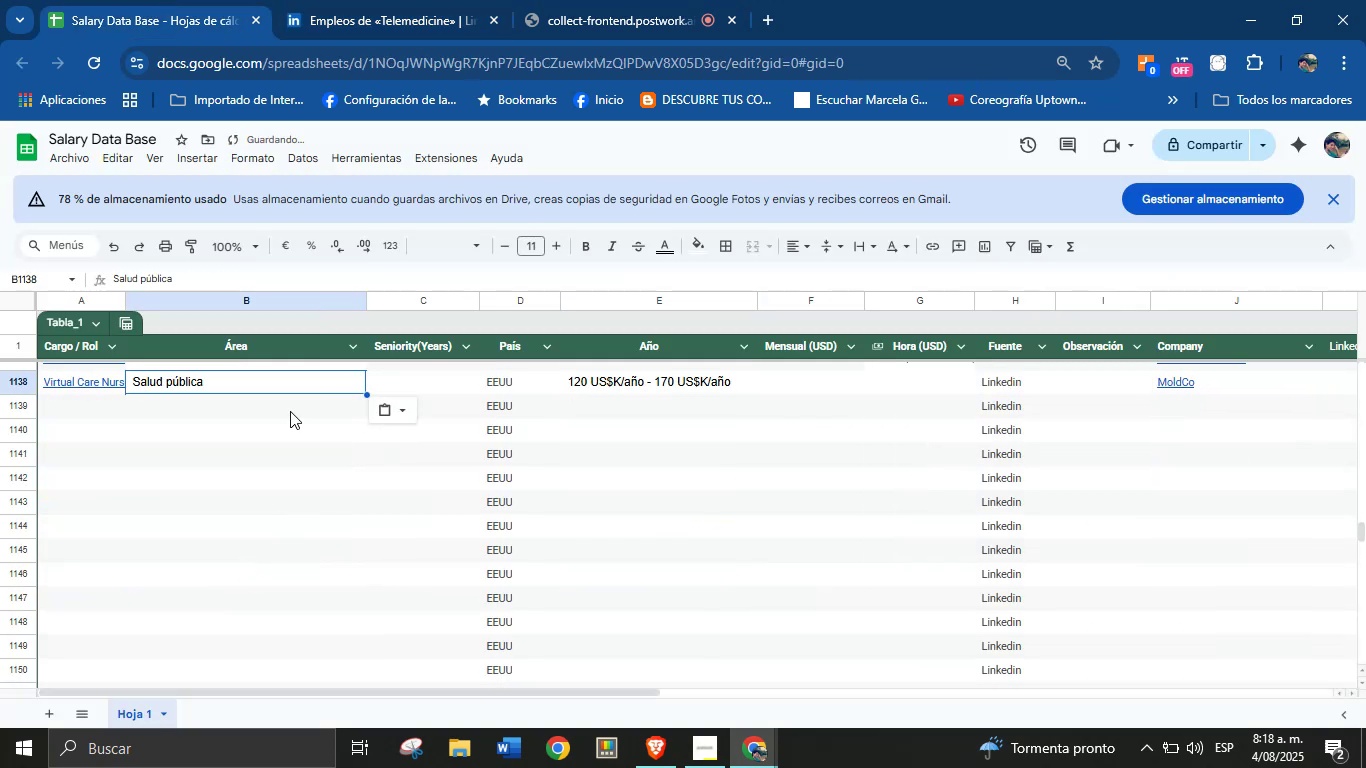 
left_click([98, 408])
 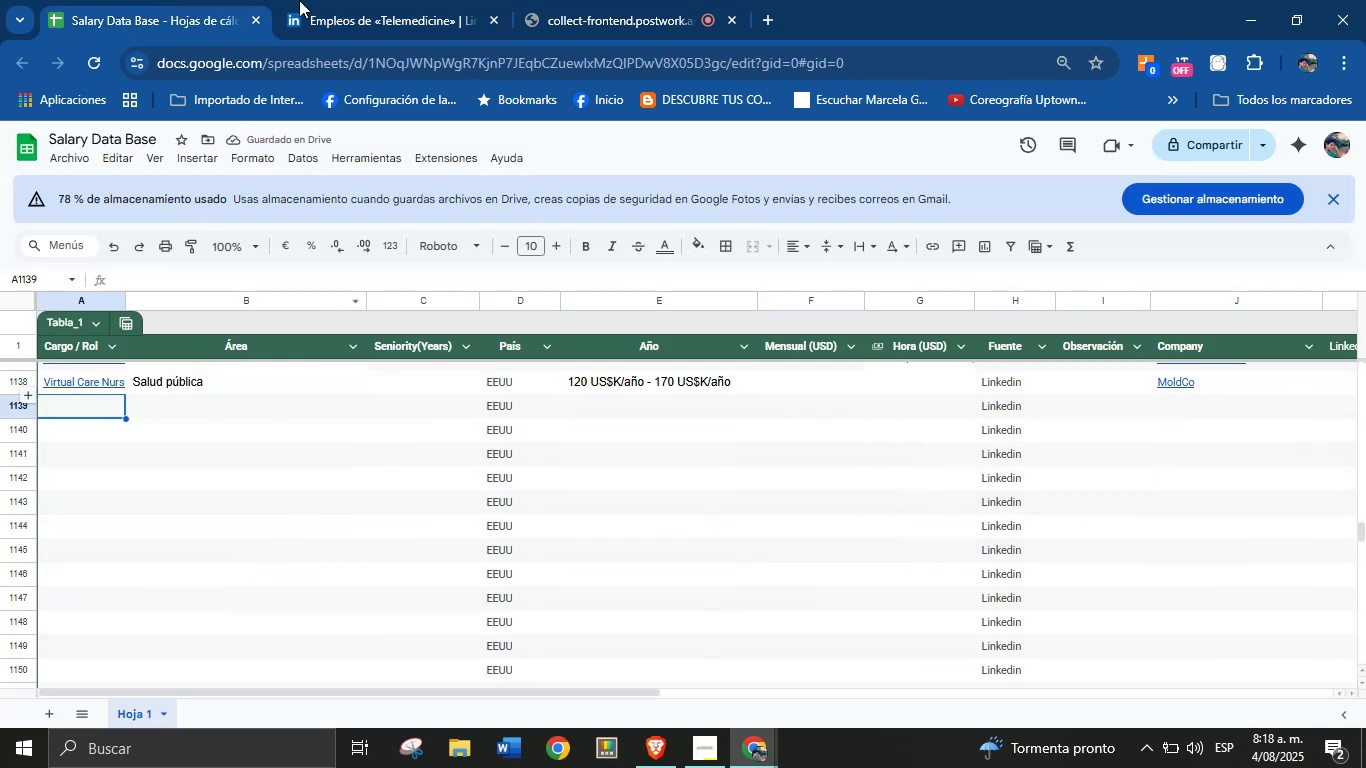 
left_click([340, 0])
 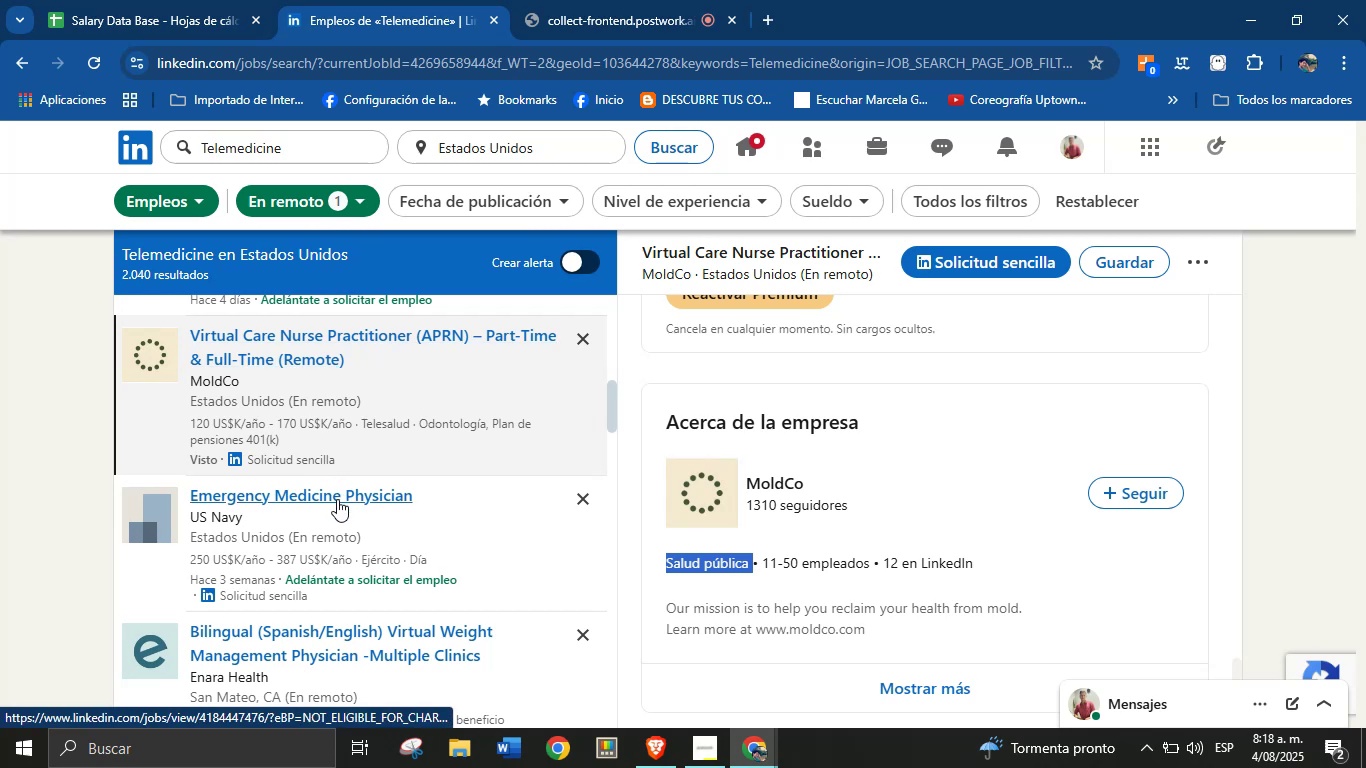 
scroll: coordinate [372, 511], scroll_direction: down, amount: 9.0
 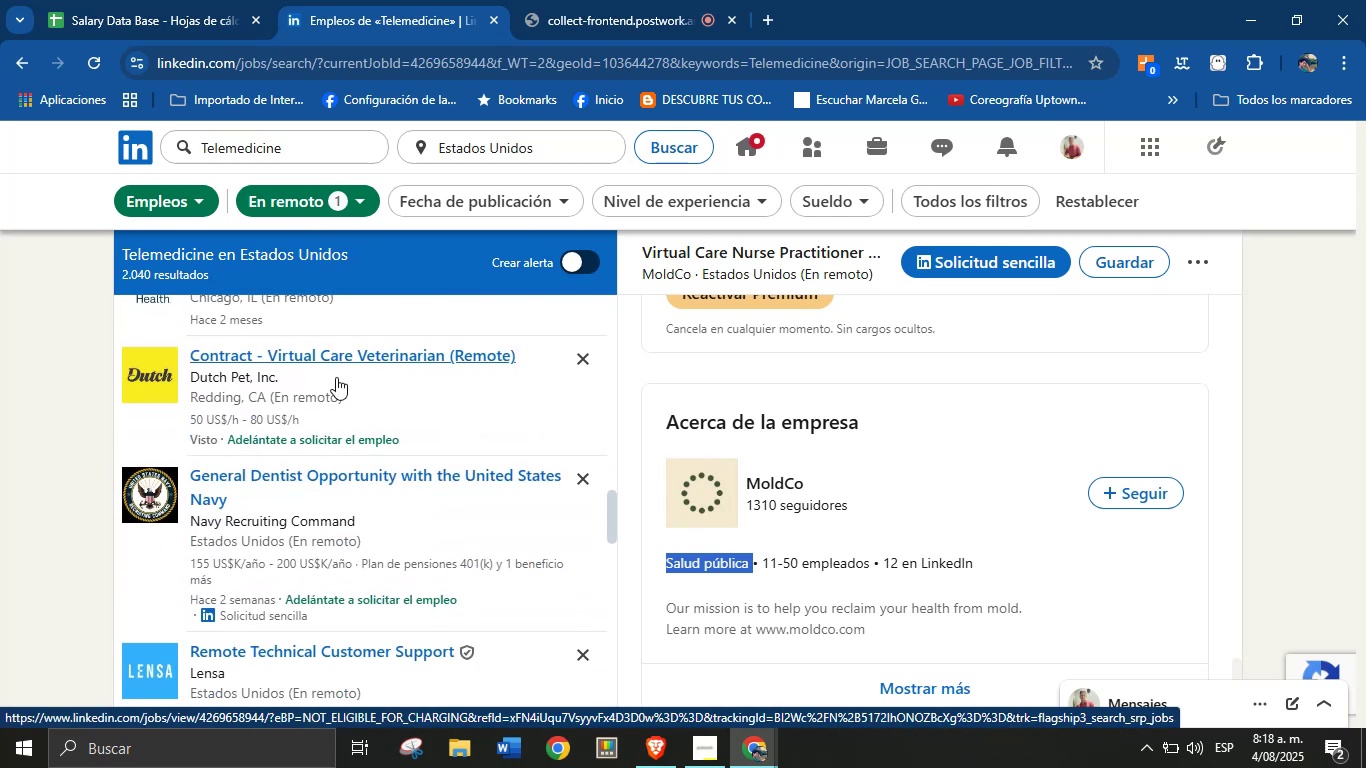 
left_click([333, 365])
 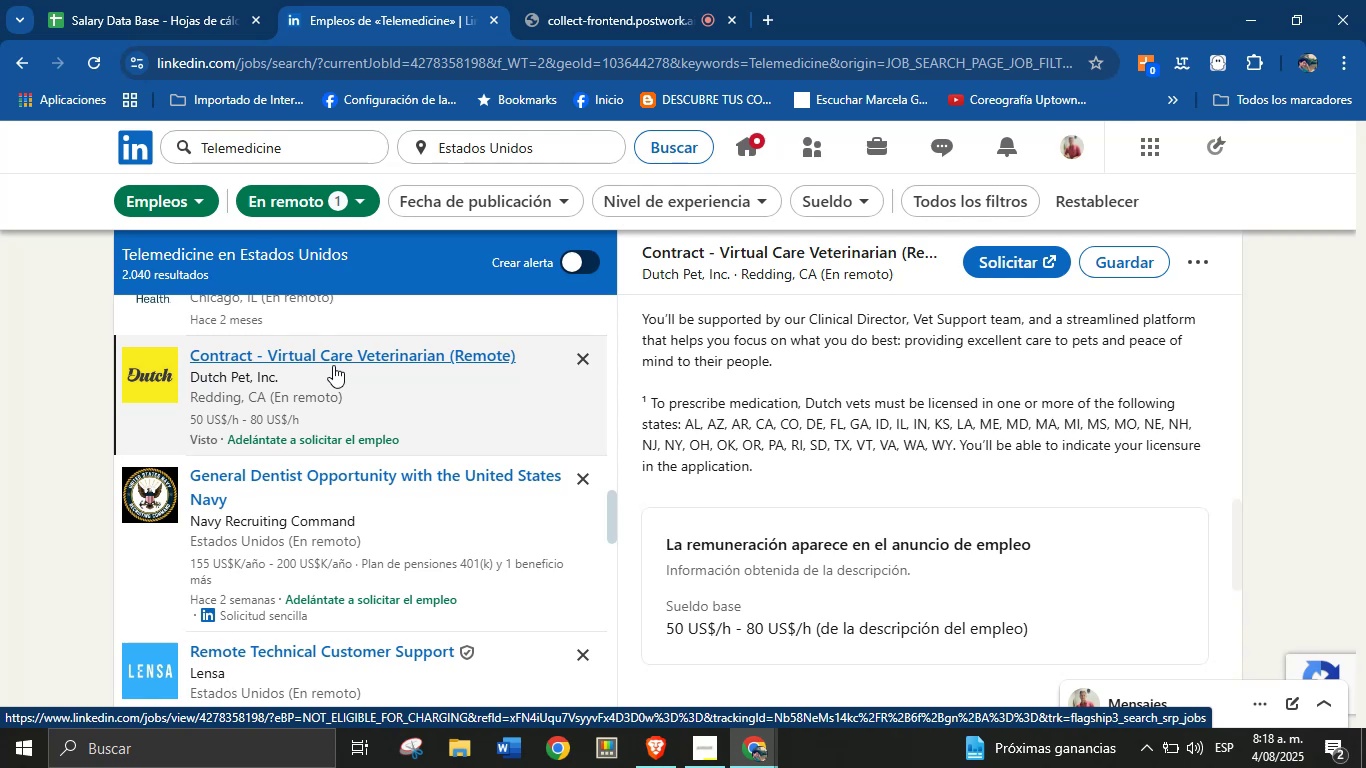 
scroll: coordinate [855, 365], scroll_direction: up, amount: 1.0
 